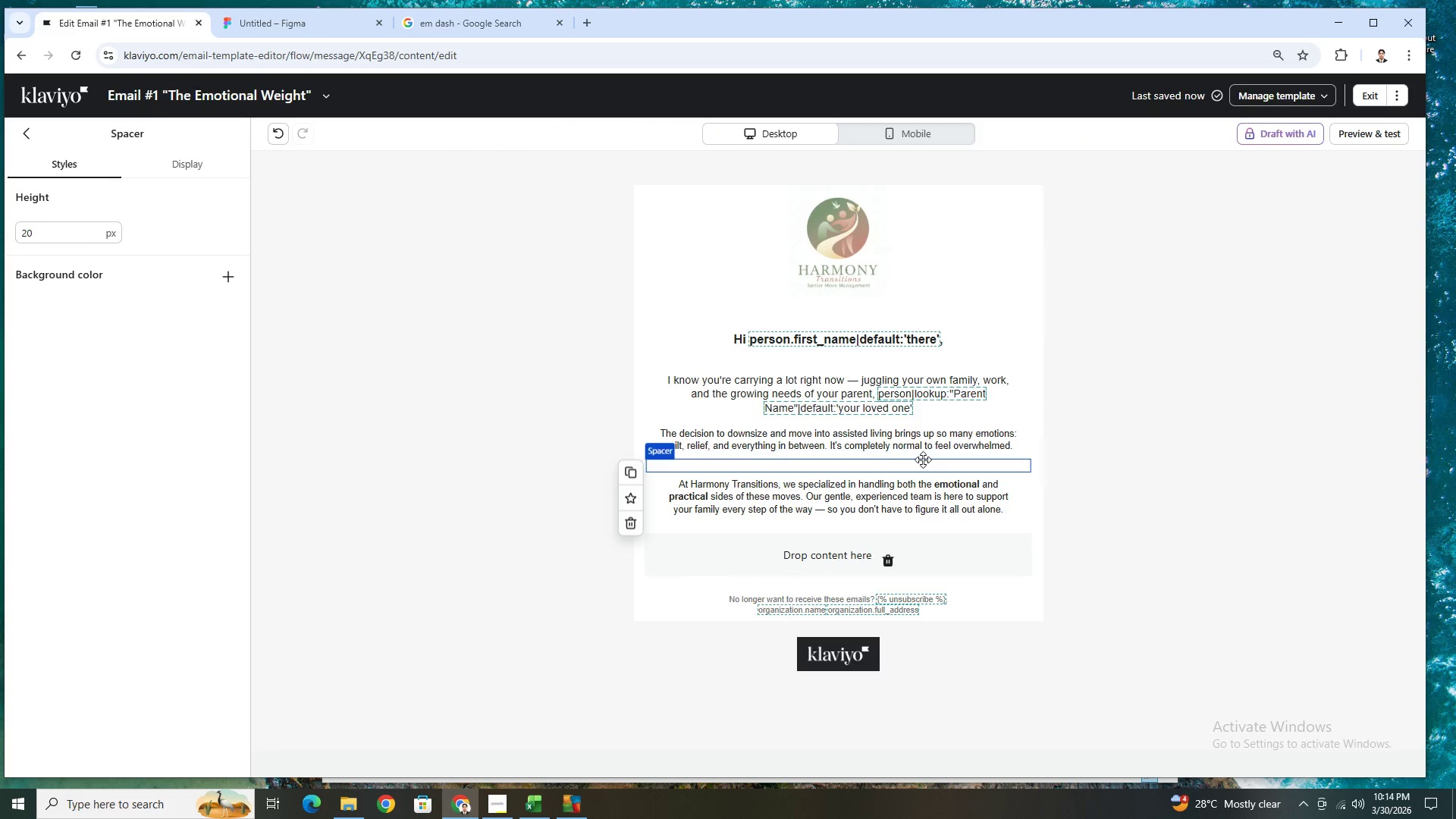 
double_click([923, 431])
 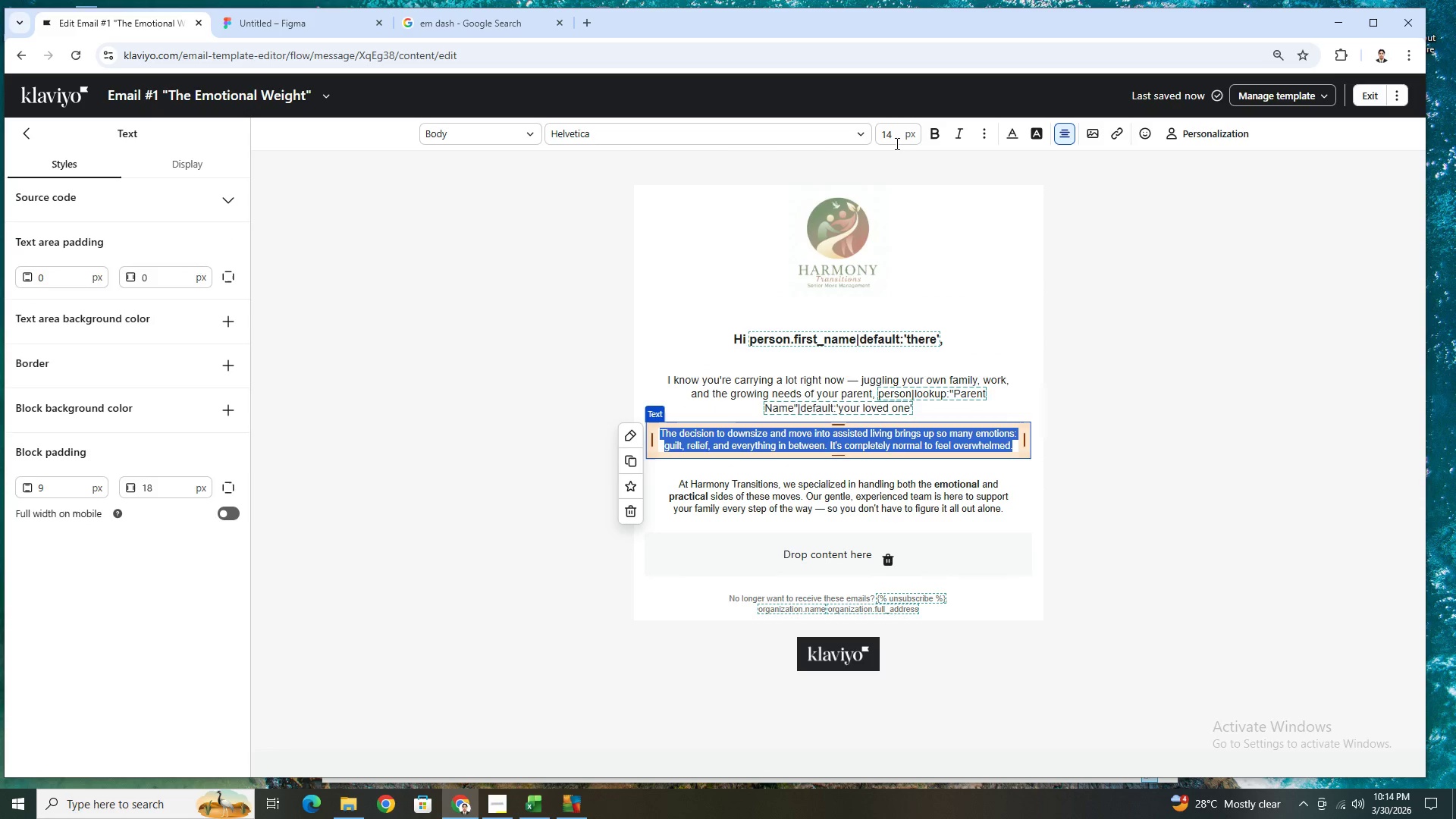 
double_click([893, 137])
 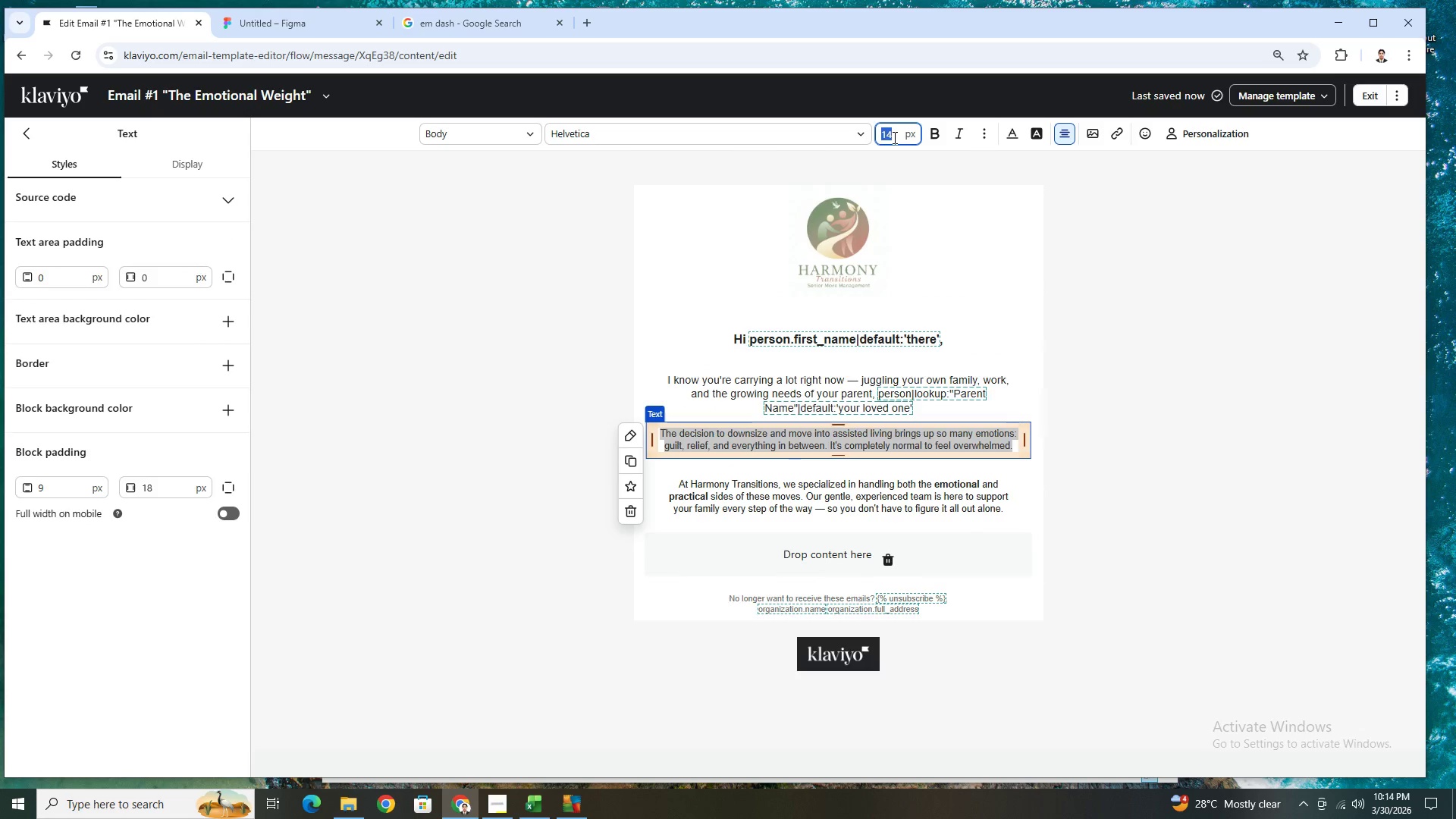 
key(Numpad1)
 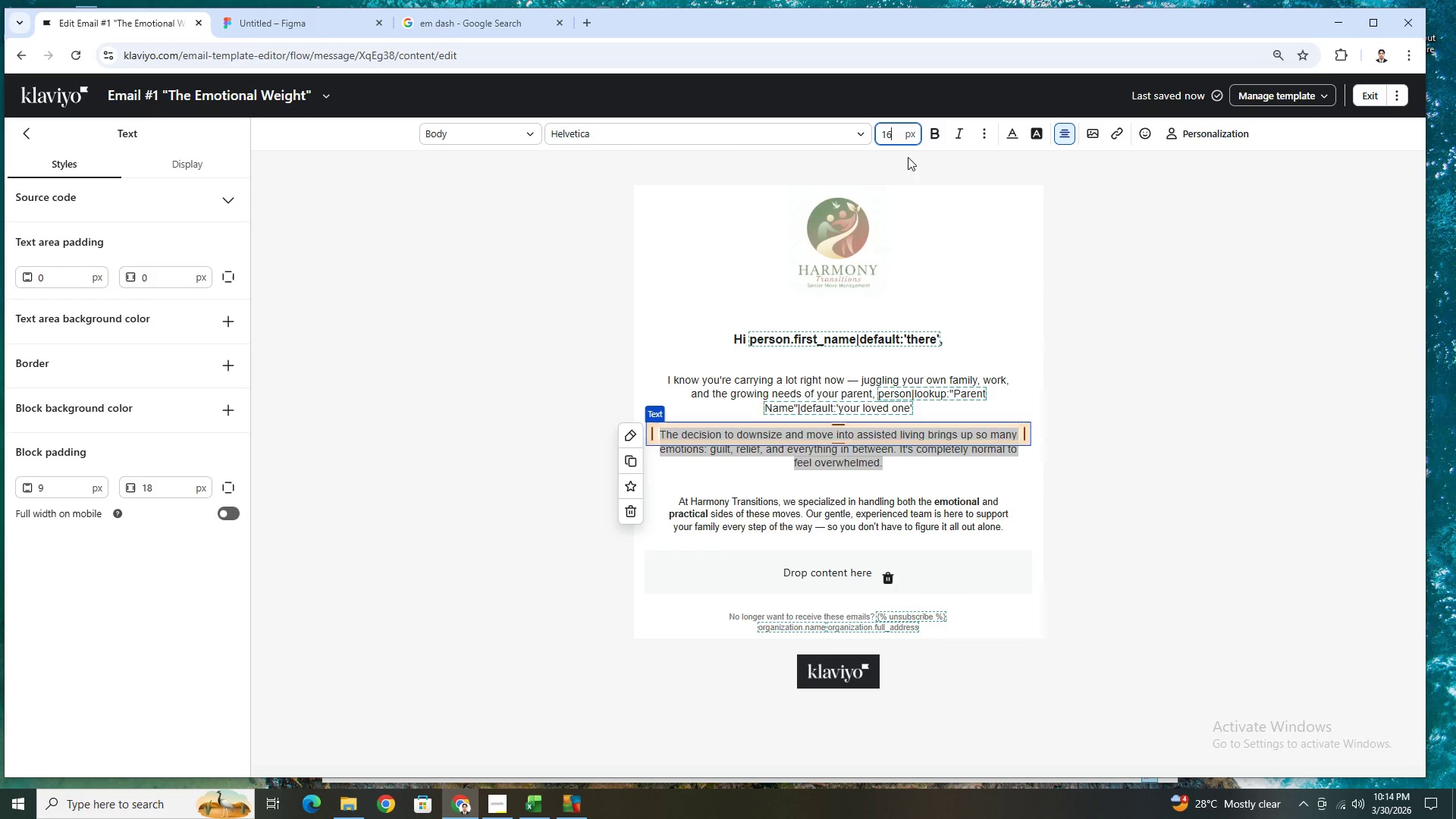 
key(Numpad6)
 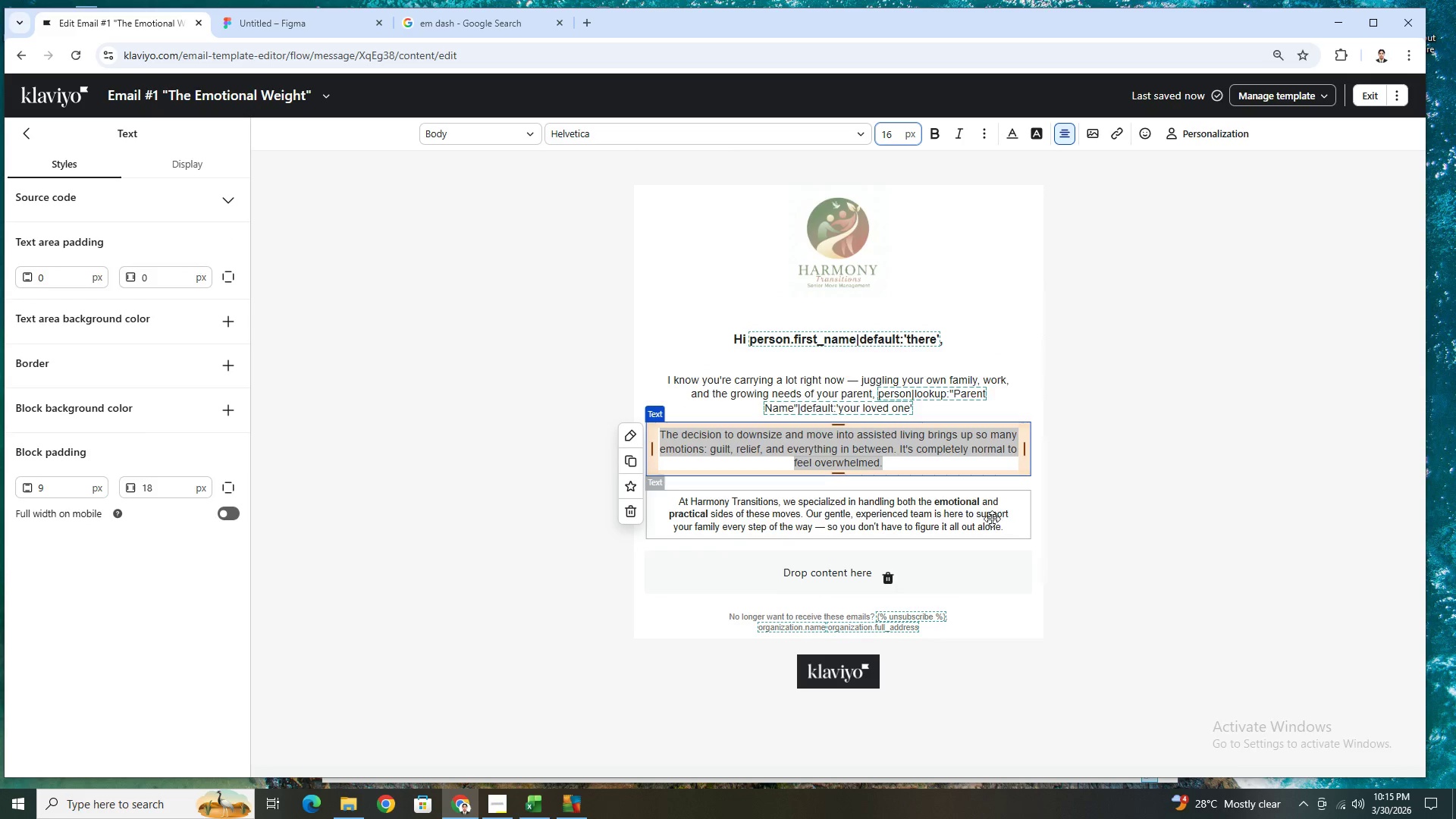 
double_click([992, 519])
 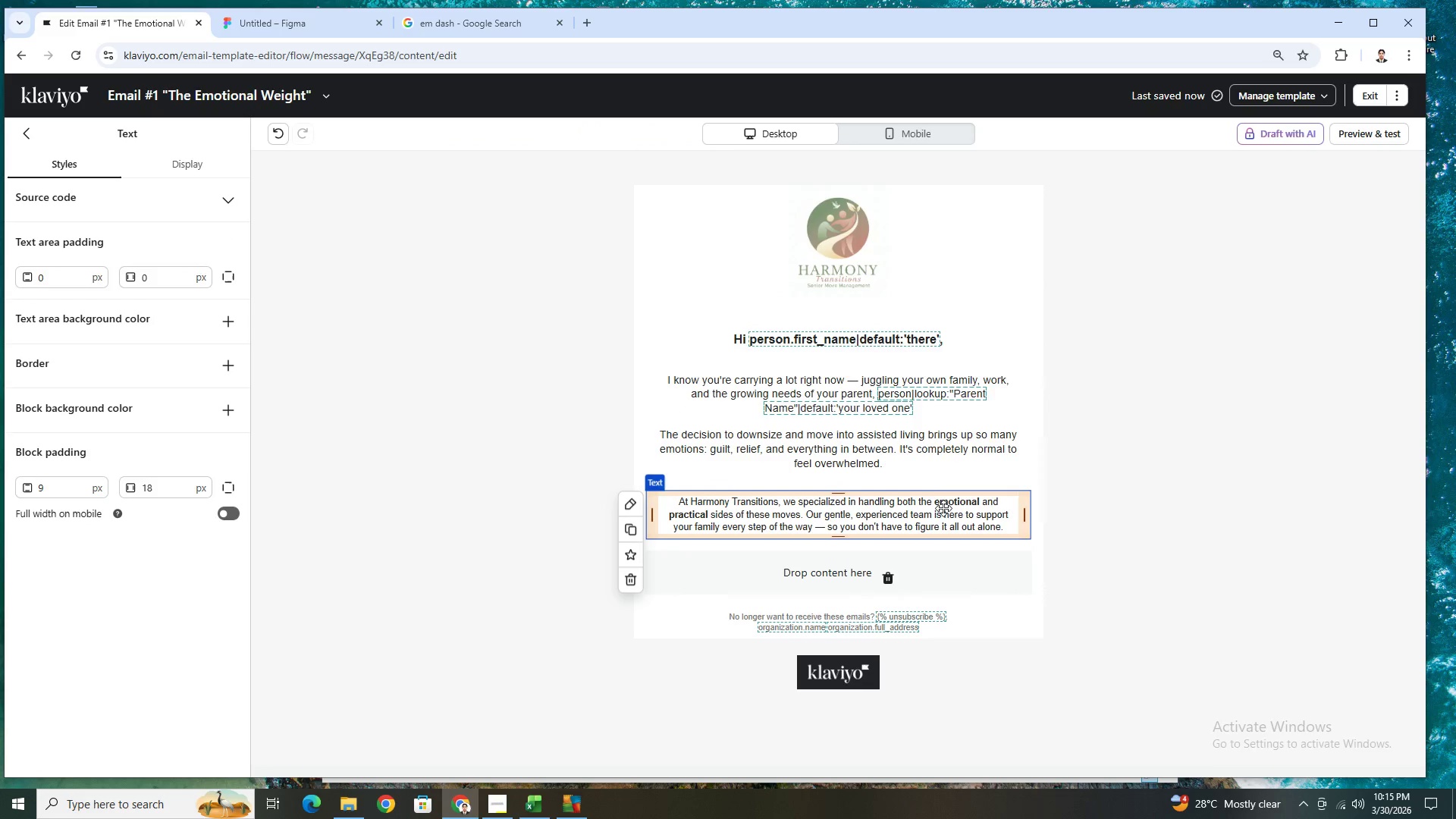 
double_click([947, 516])
 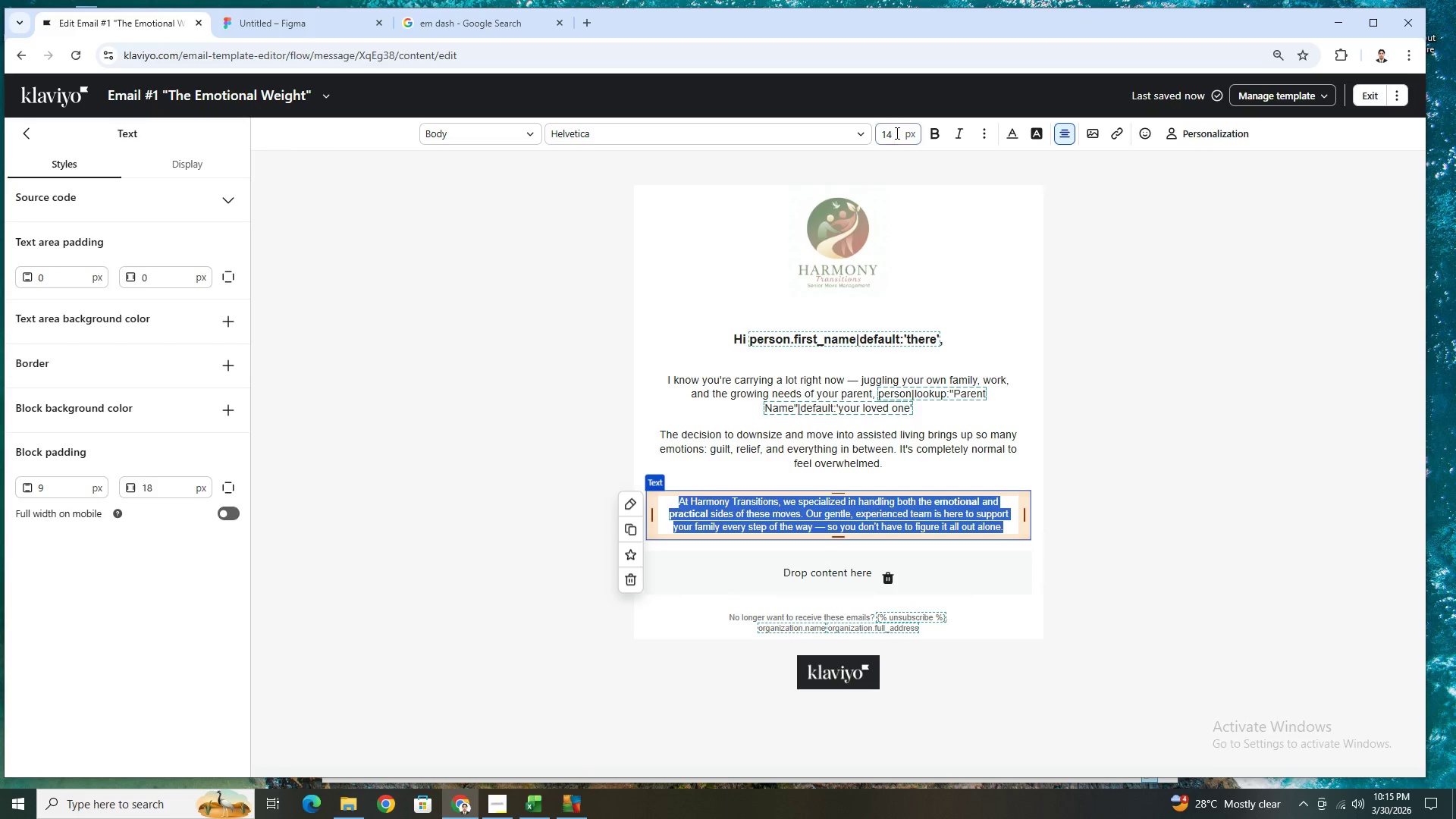 
double_click([896, 130])
 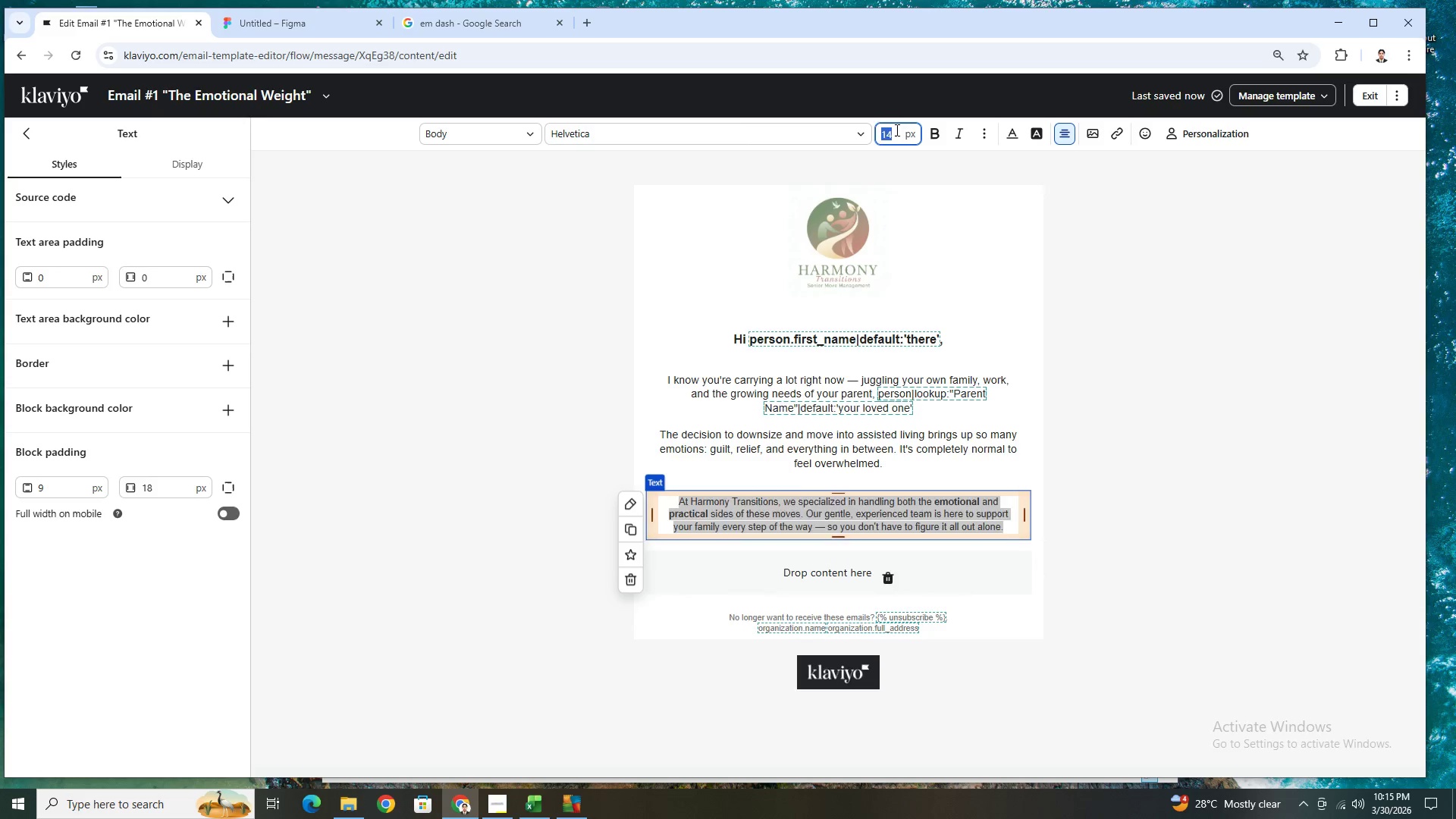 
key(Numpad1)
 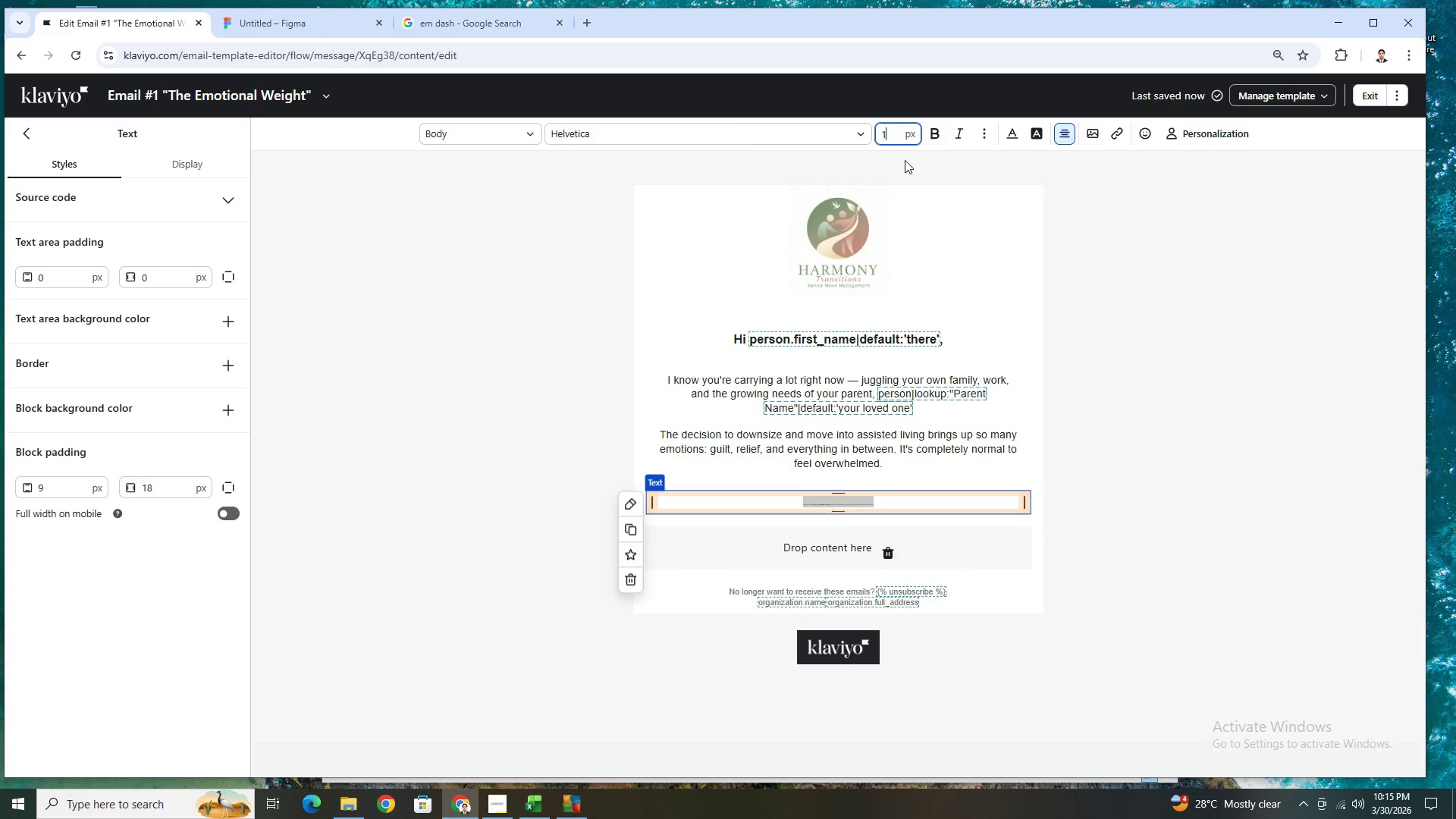 
key(Numpad6)
 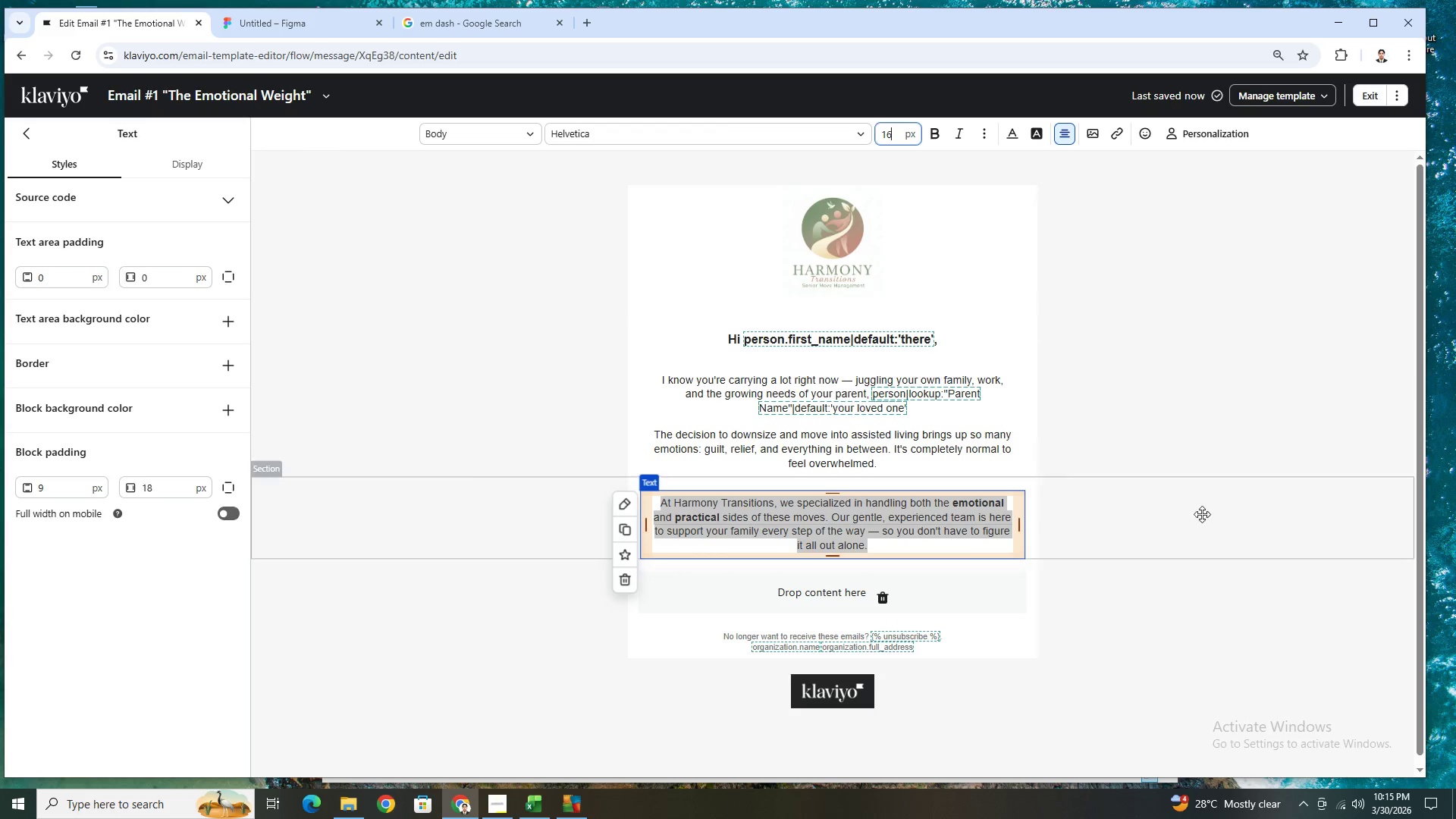 
left_click([1207, 520])
 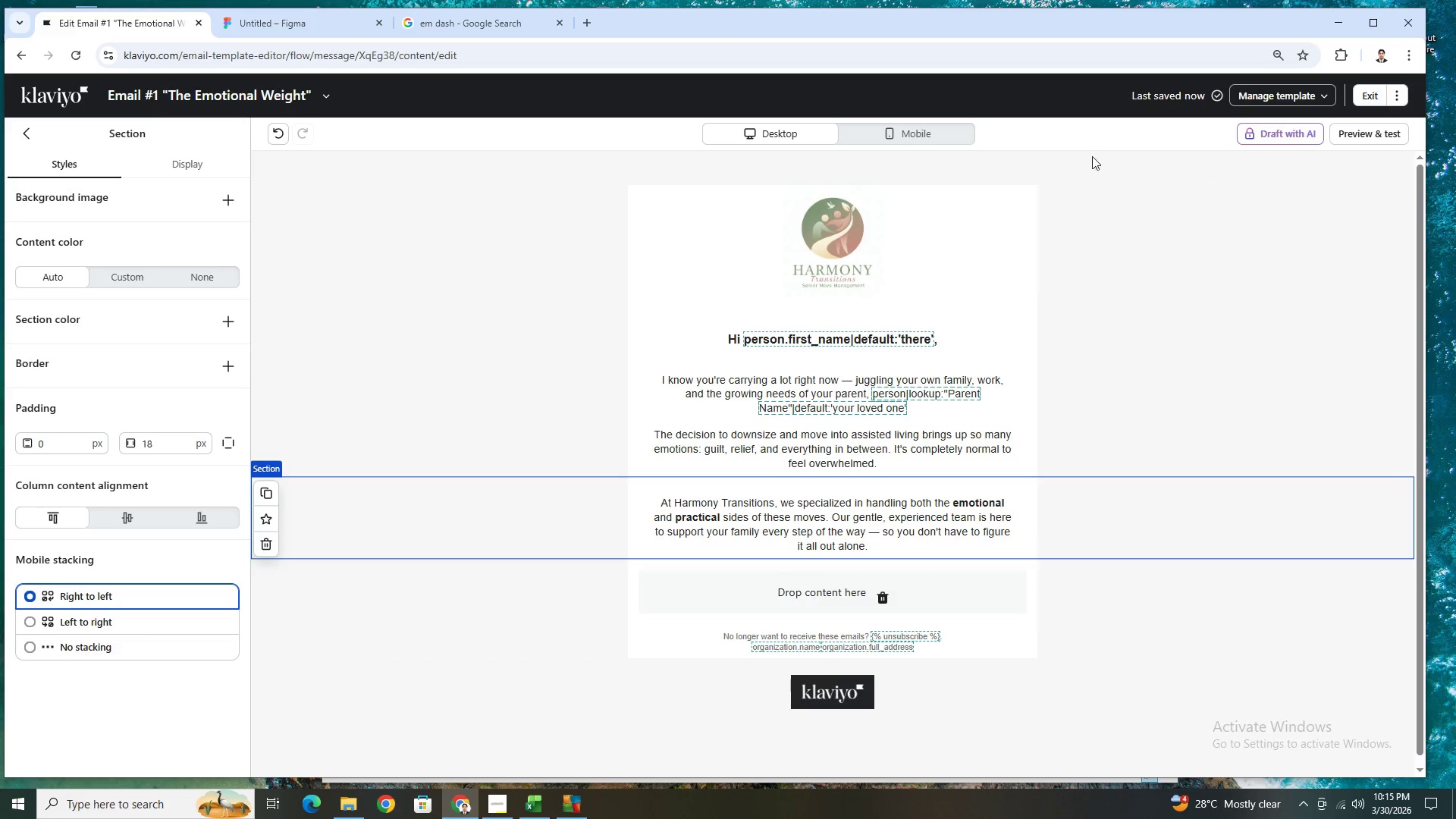 
left_click([943, 127])
 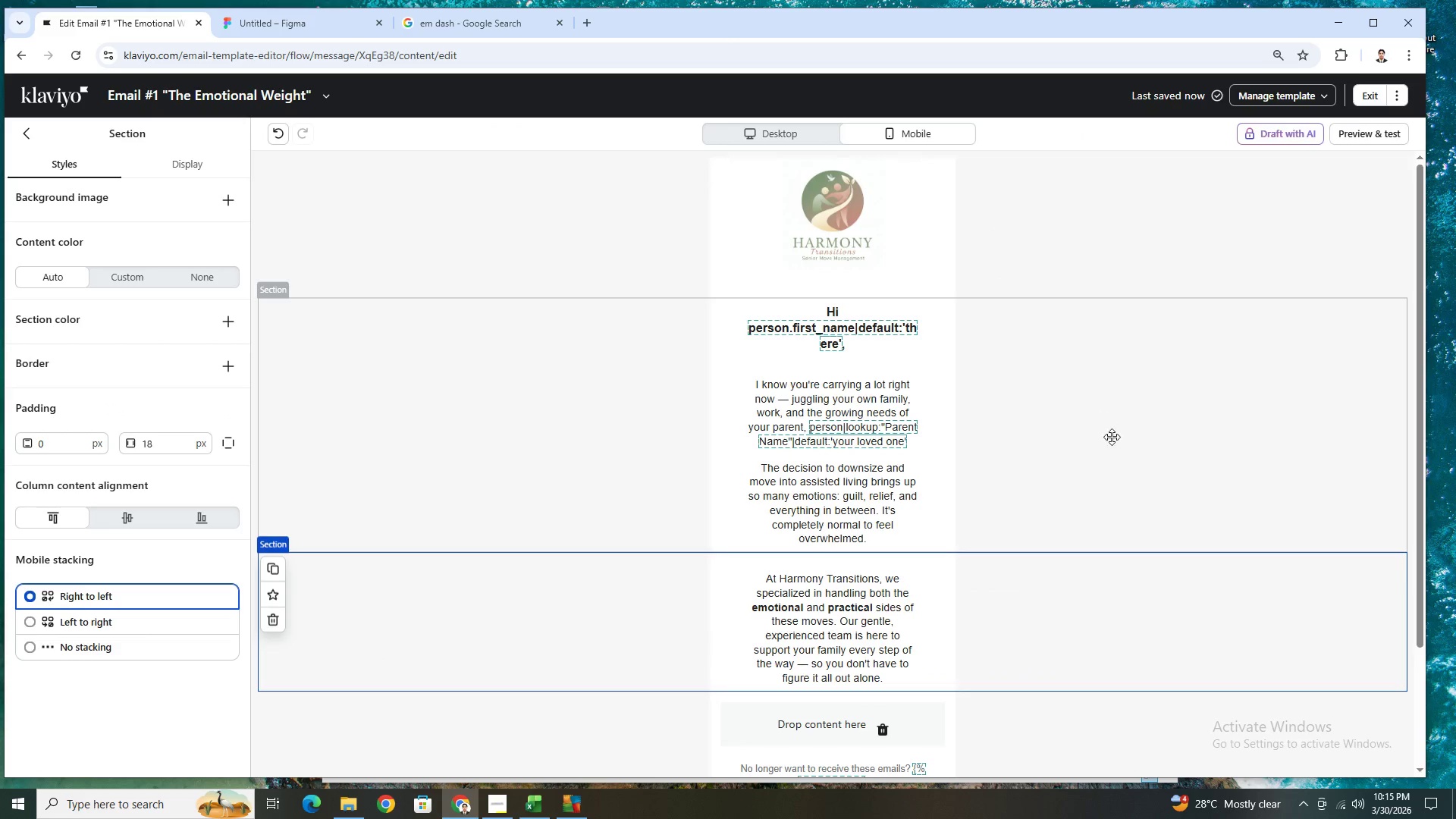 
scroll: coordinate [1112, 438], scroll_direction: down, amount: 2.0
 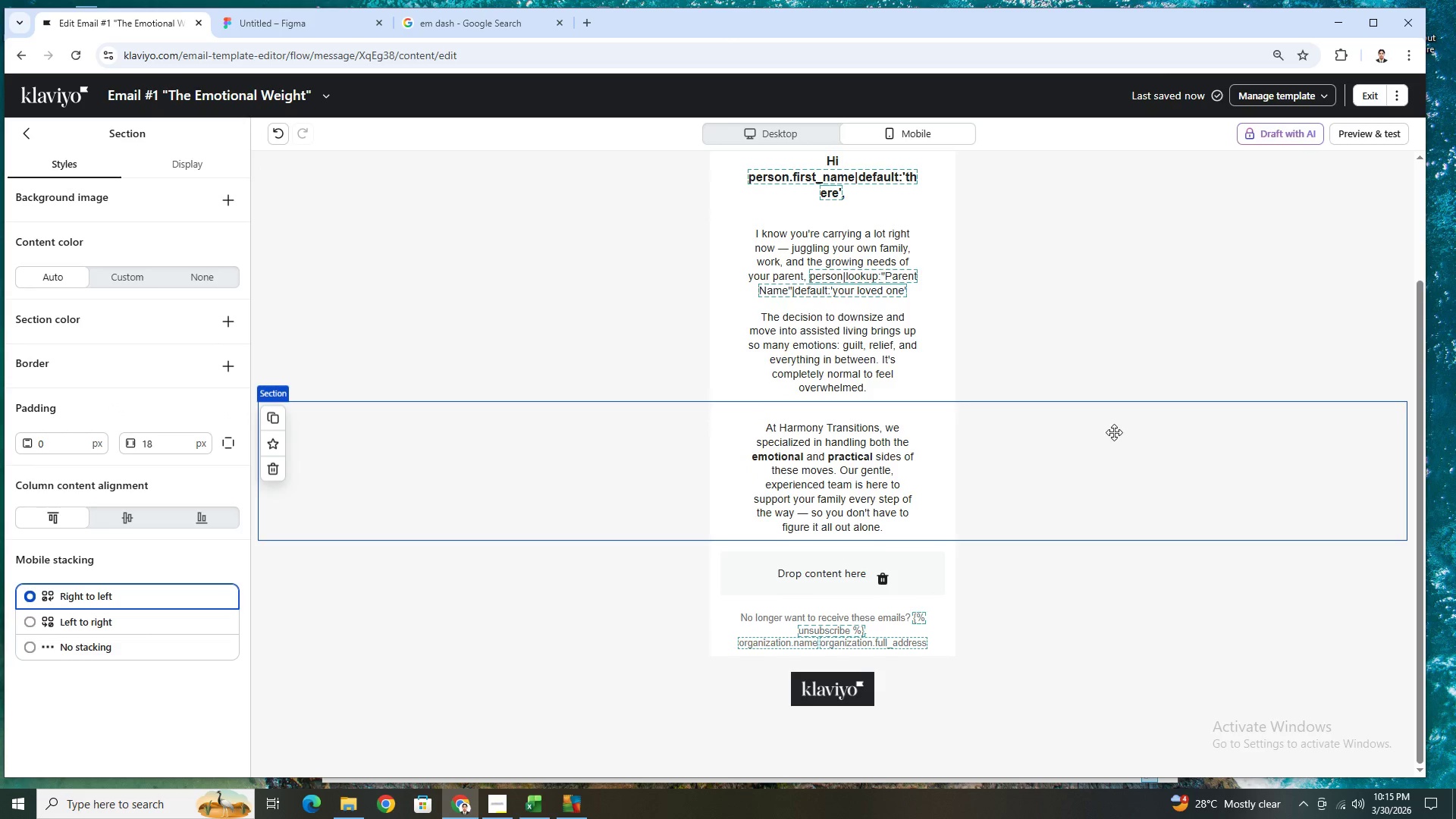 
scroll: coordinate [1114, 432], scroll_direction: up, amount: 1.0
 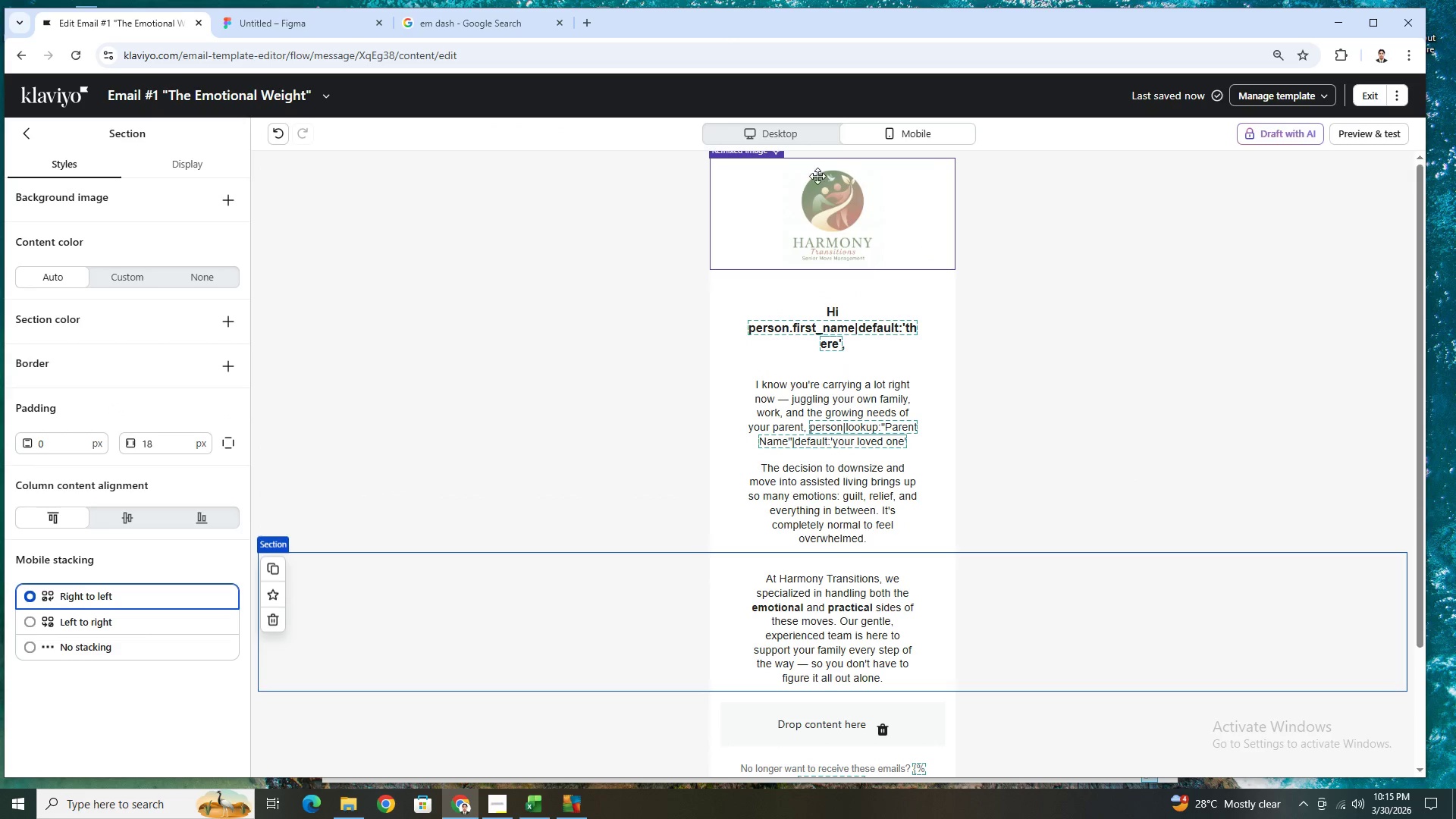 
left_click([793, 136])
 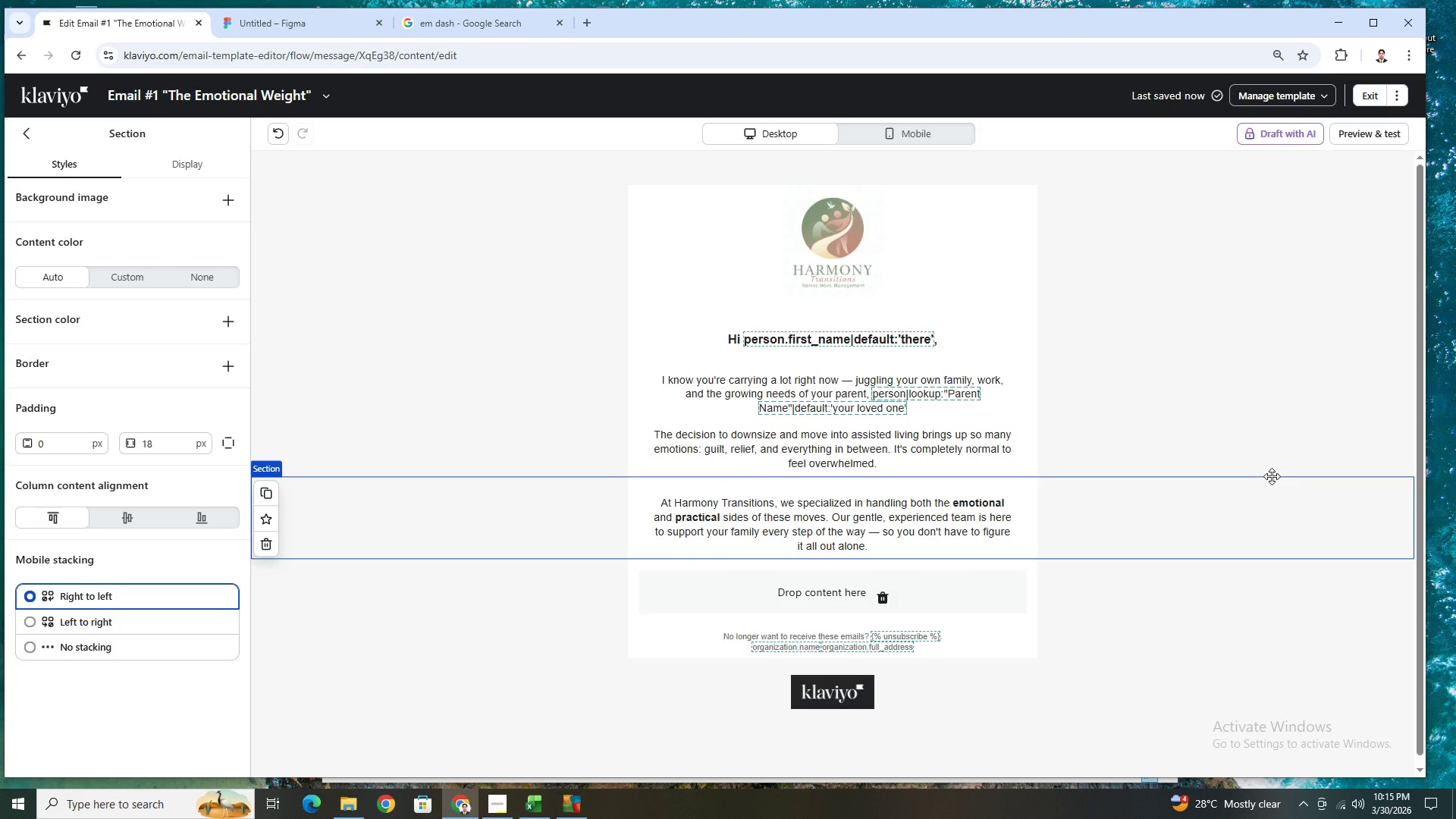 
wait(12.58)
 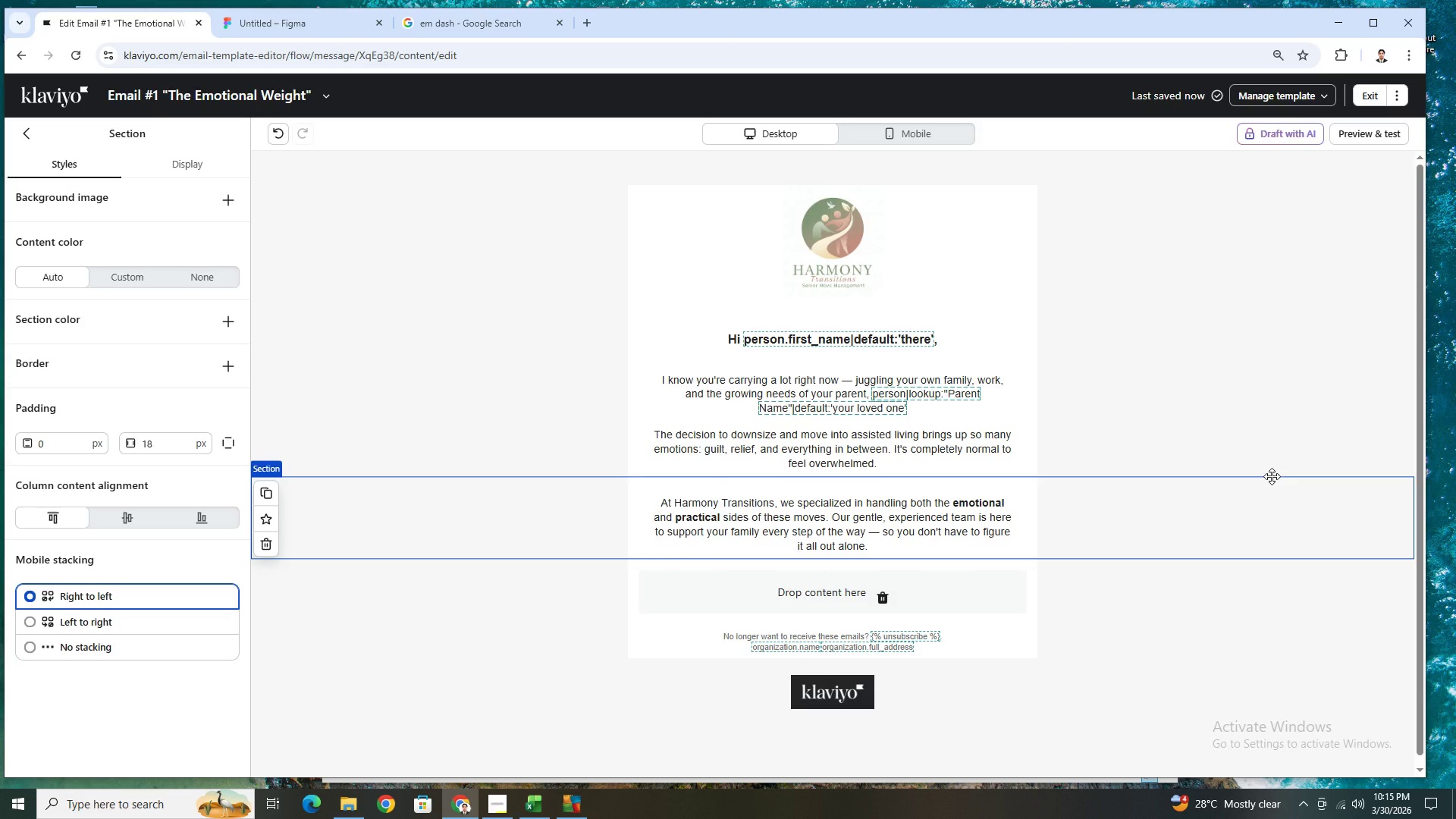 
scroll: coordinate [1274, 471], scroll_direction: down, amount: 1.0
 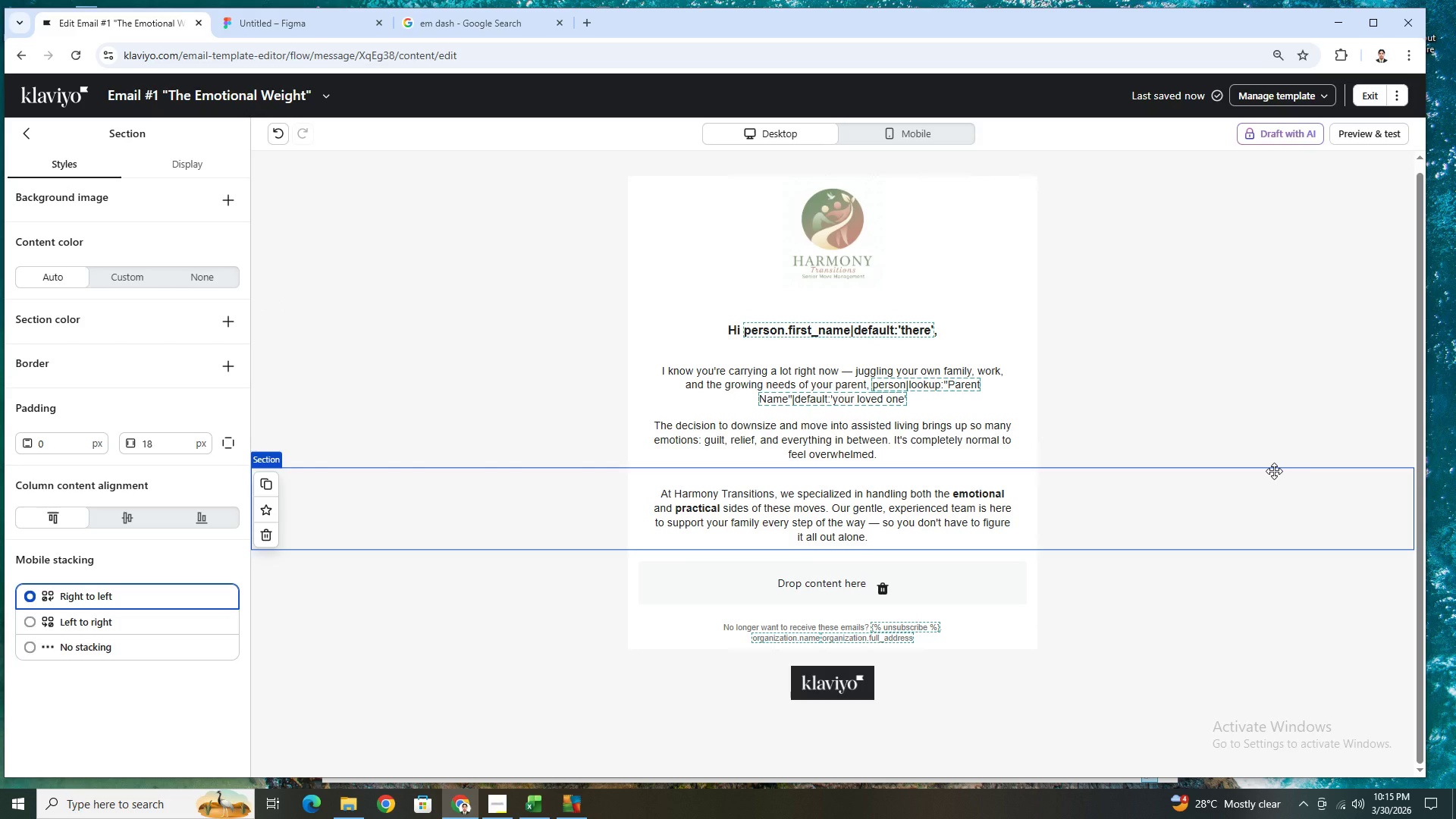 
wait(17.79)
 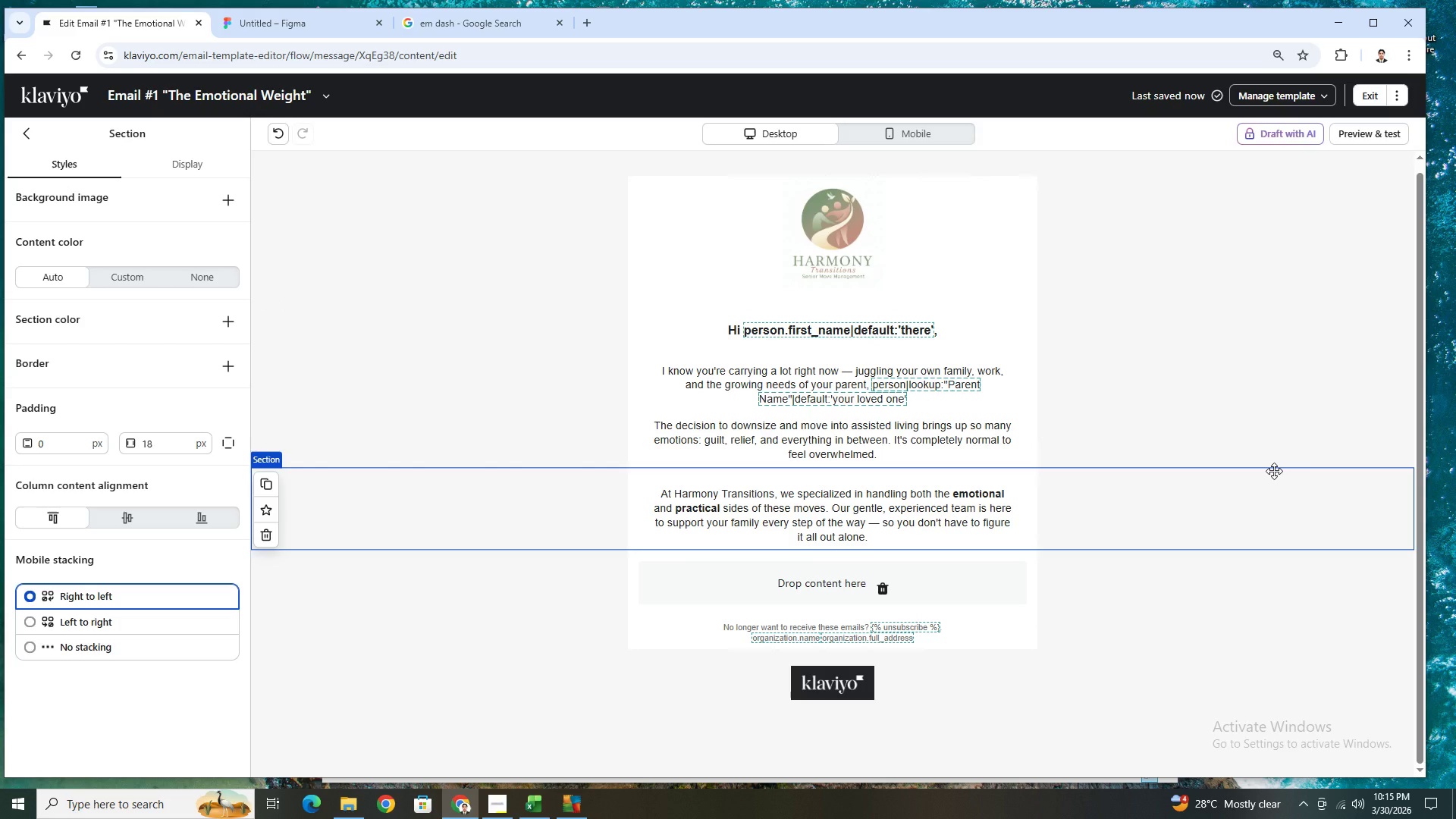 
scroll: coordinate [1292, 520], scroll_direction: down, amount: 1.0
 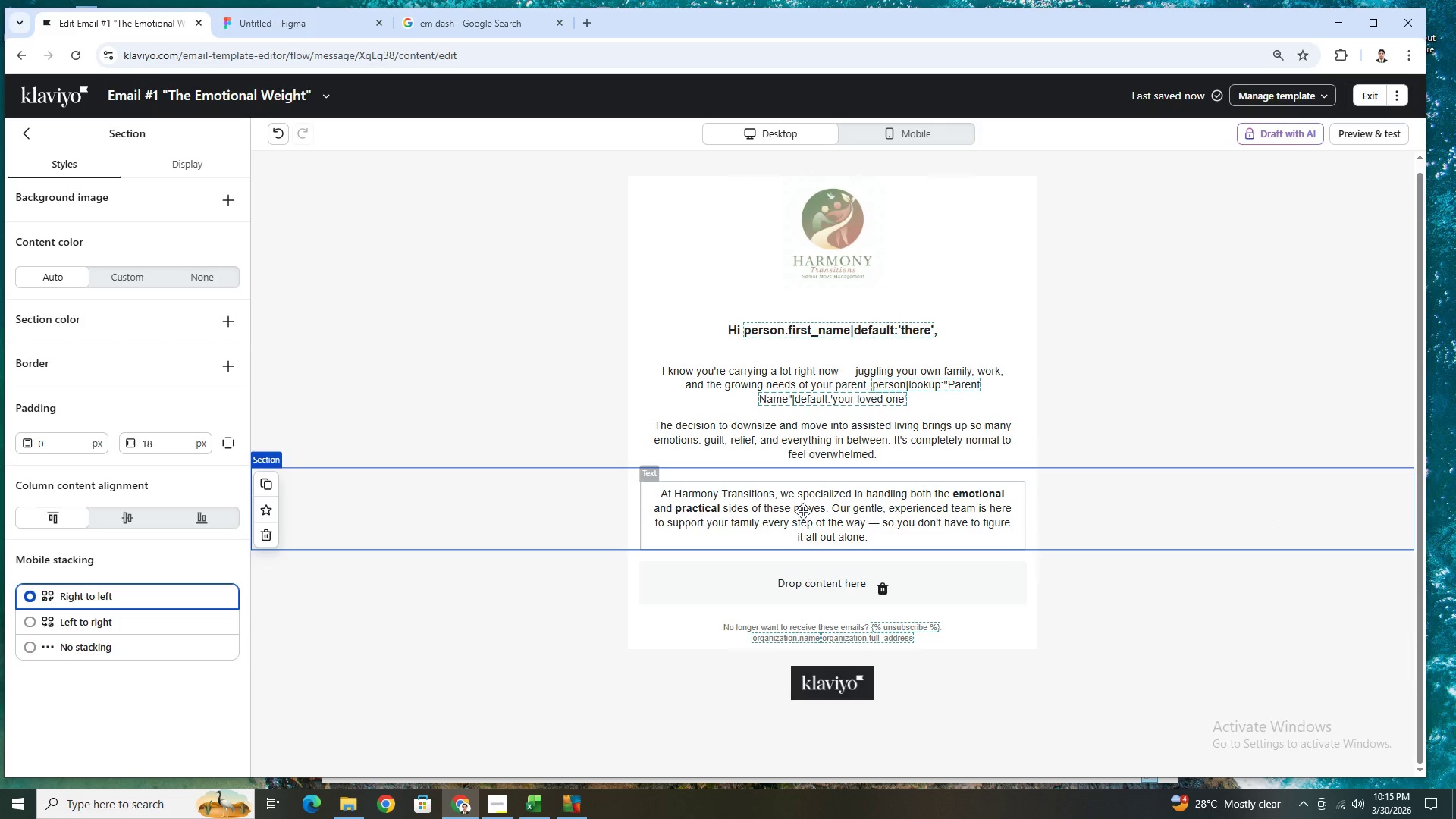 
left_click([803, 511])
 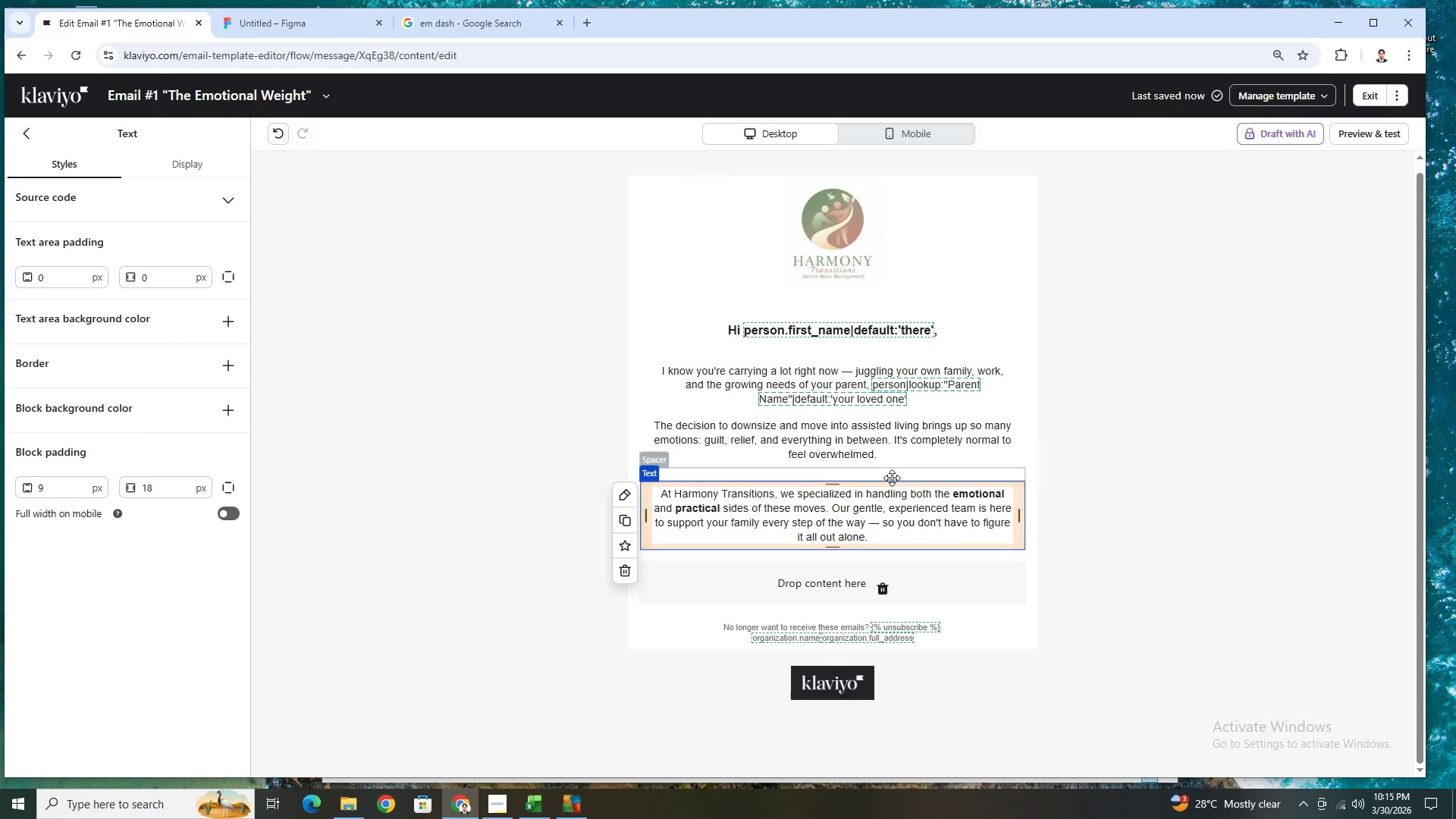 
left_click([892, 478])
 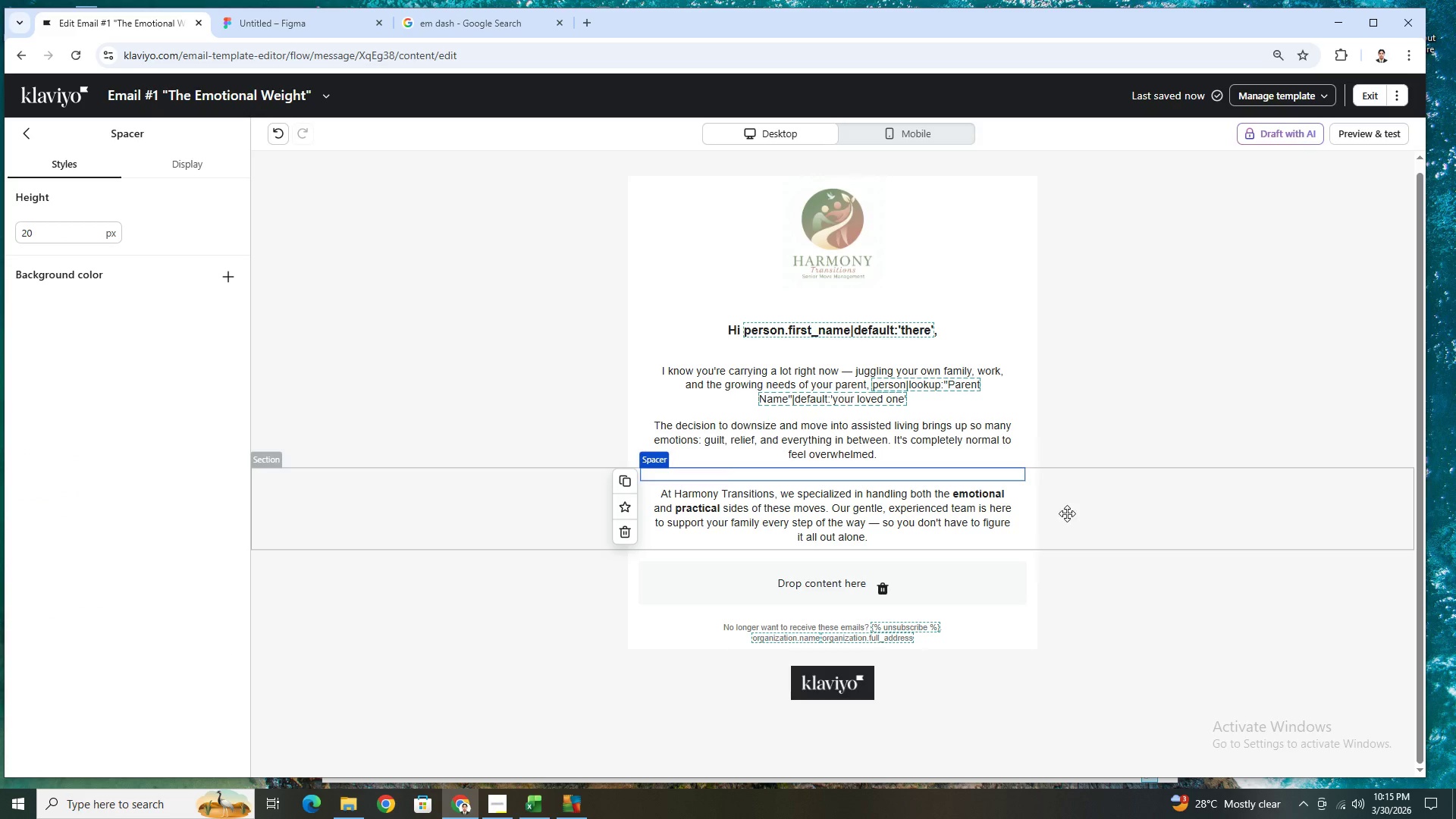 
left_click([1067, 513])
 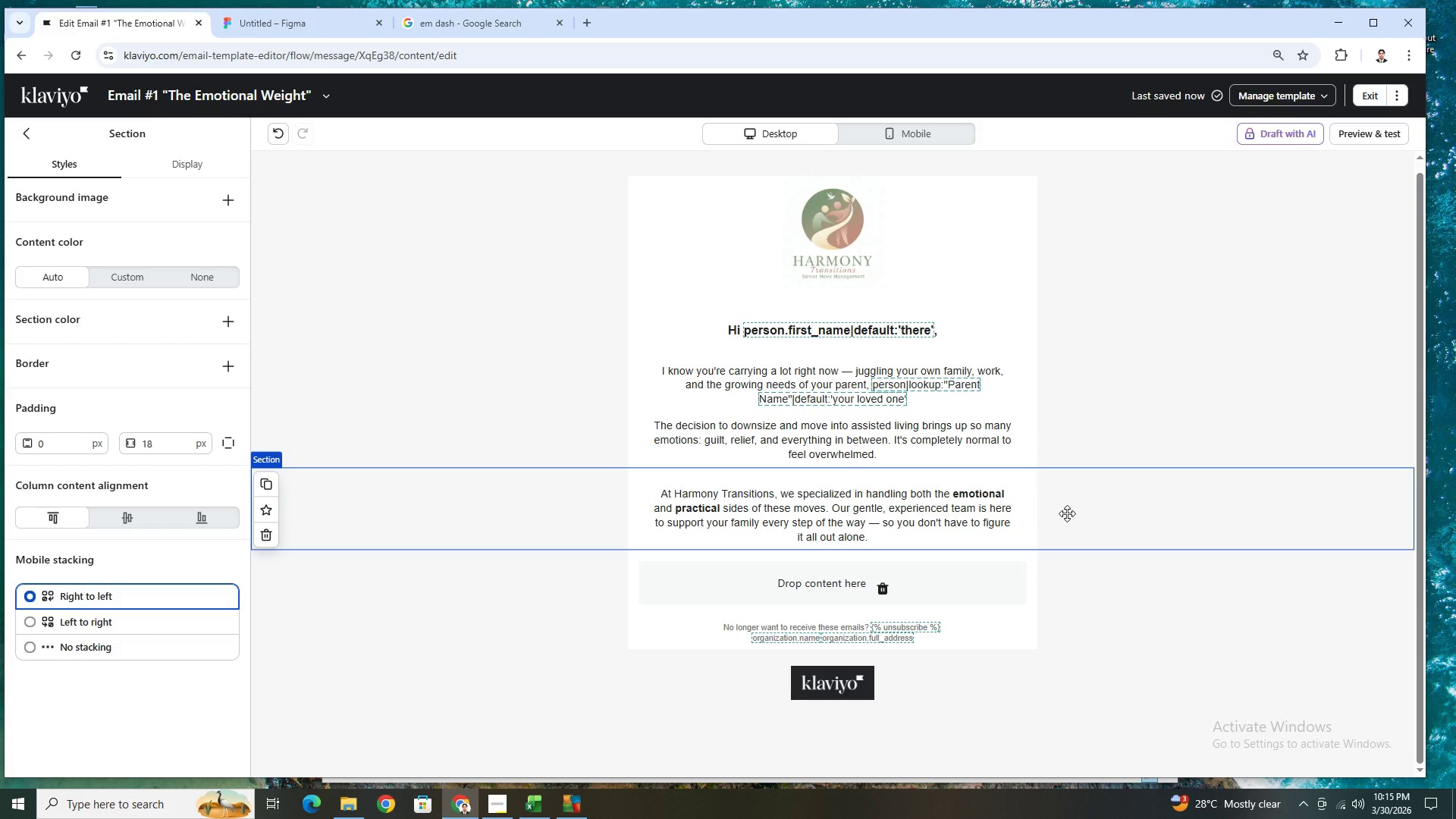 
scroll: coordinate [1068, 514], scroll_direction: down, amount: 2.0
 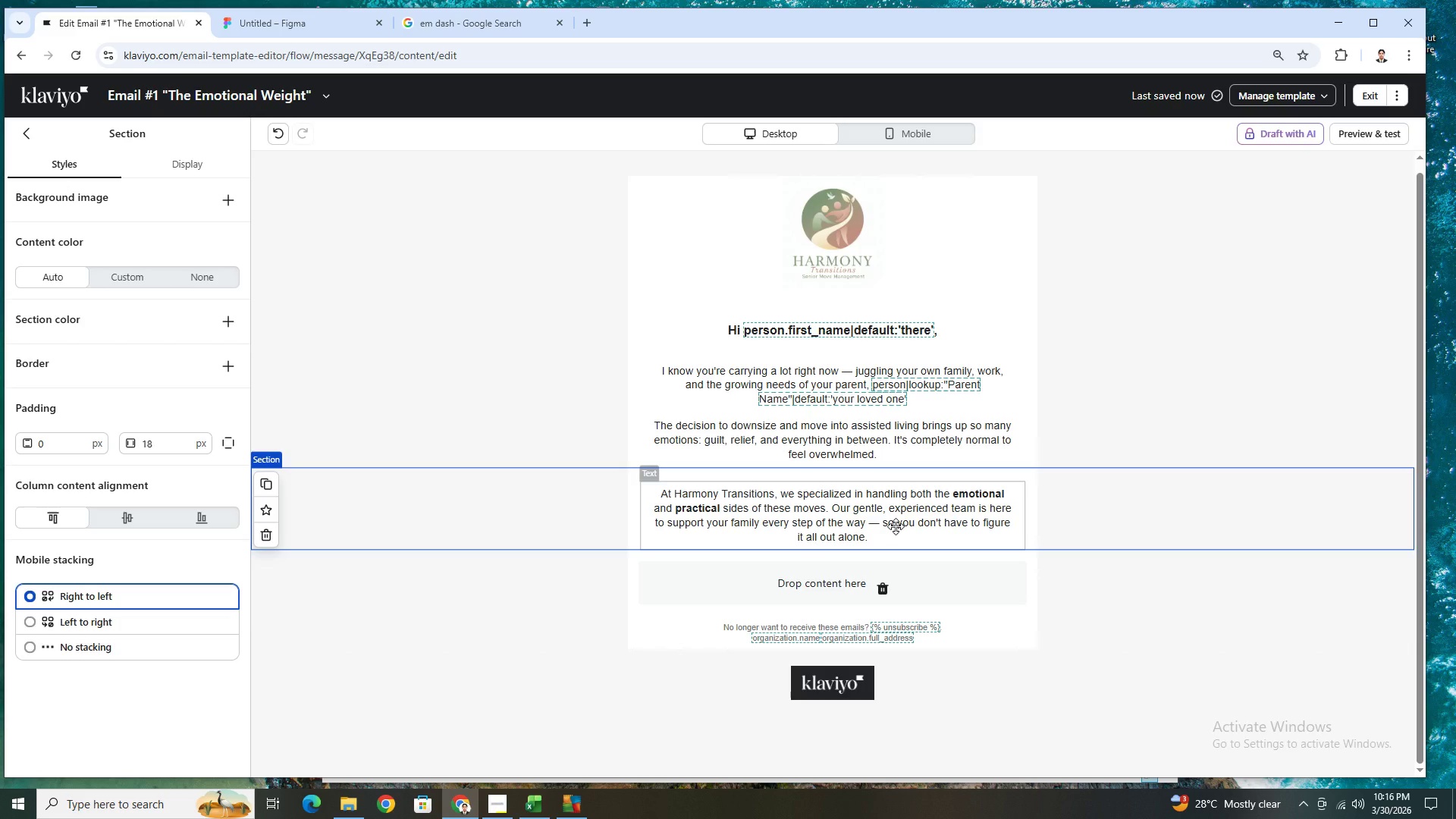 
wait(17.65)
 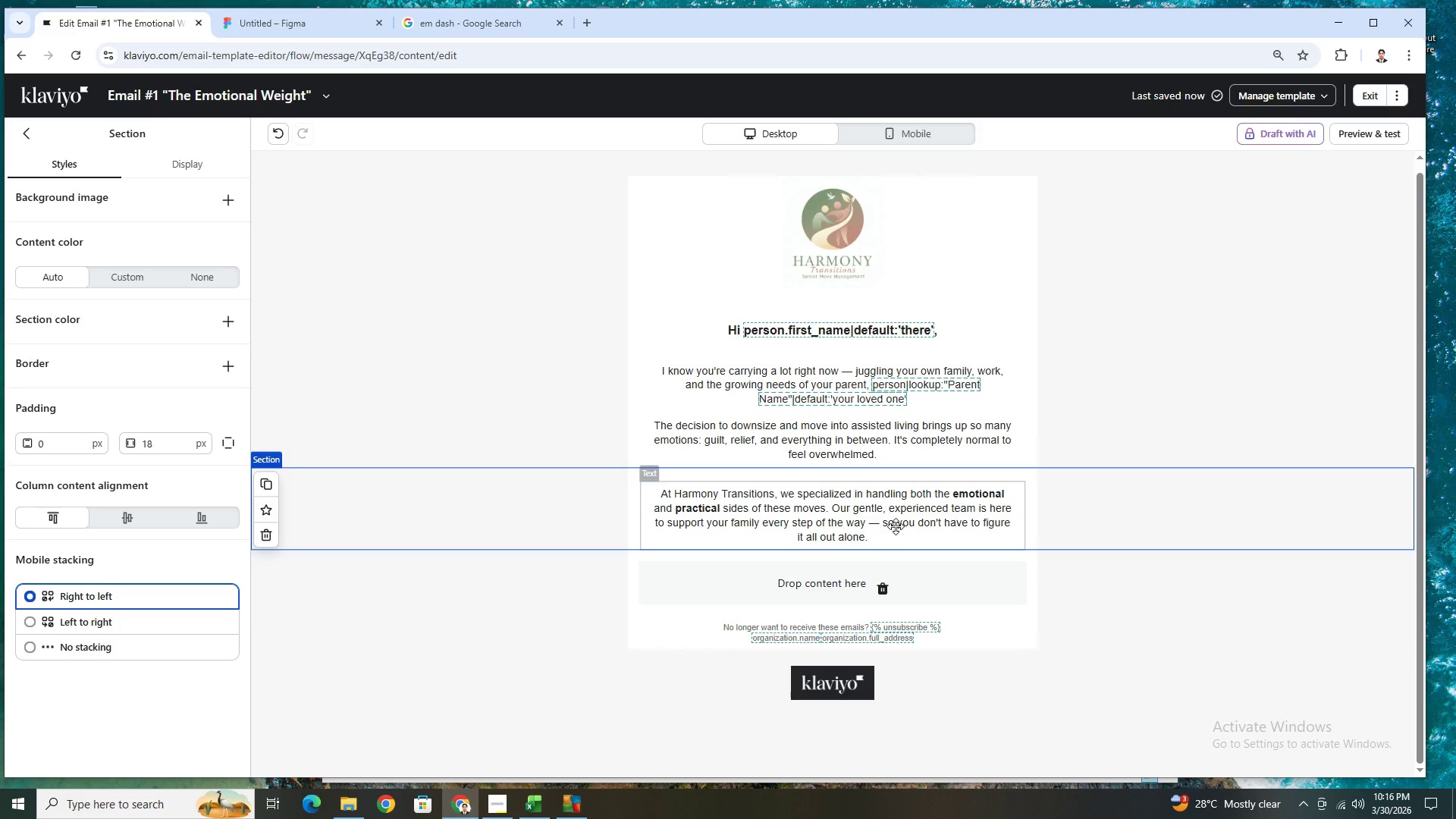 
left_click([259, 480])
 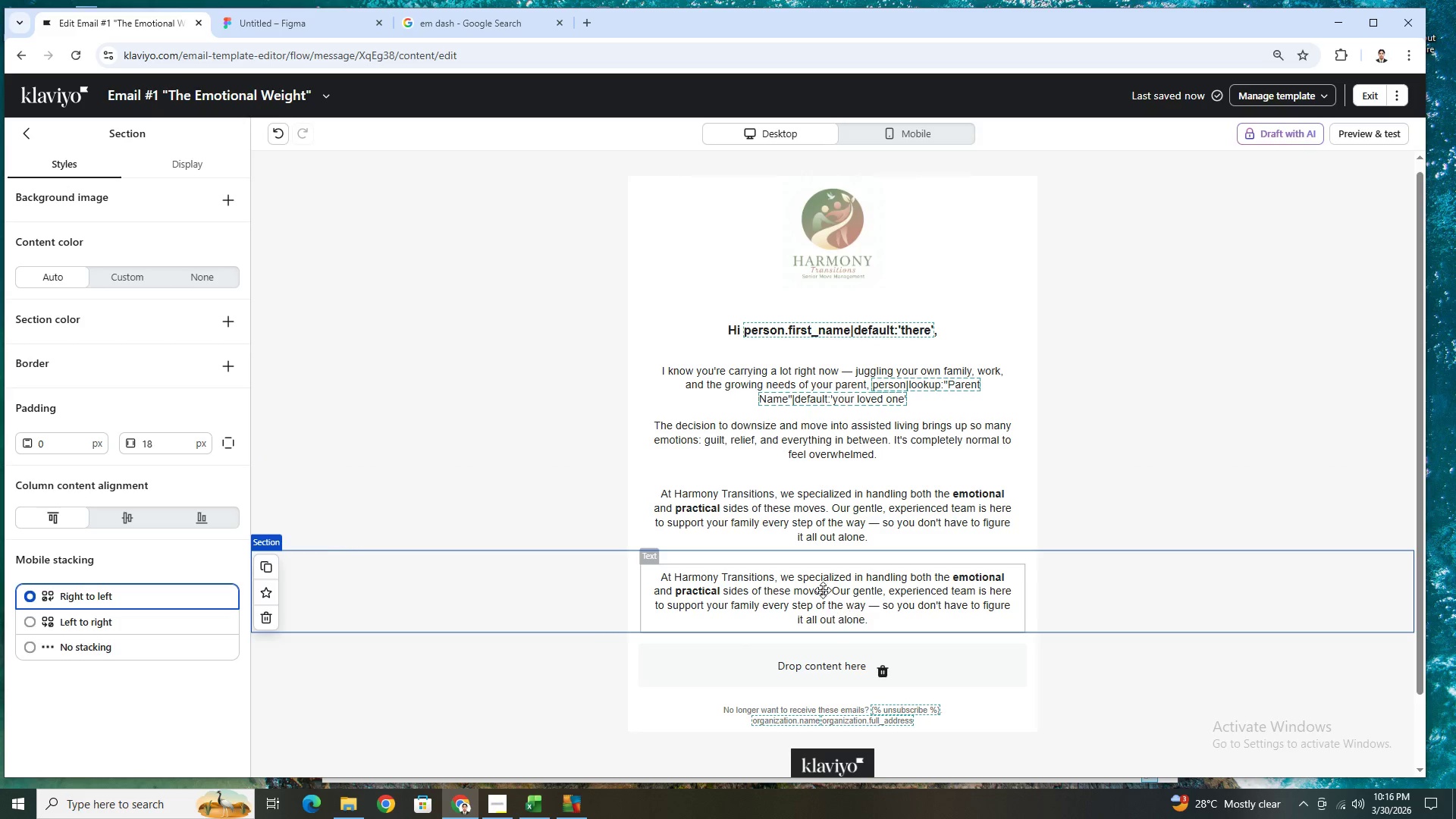 
double_click([823, 590])
 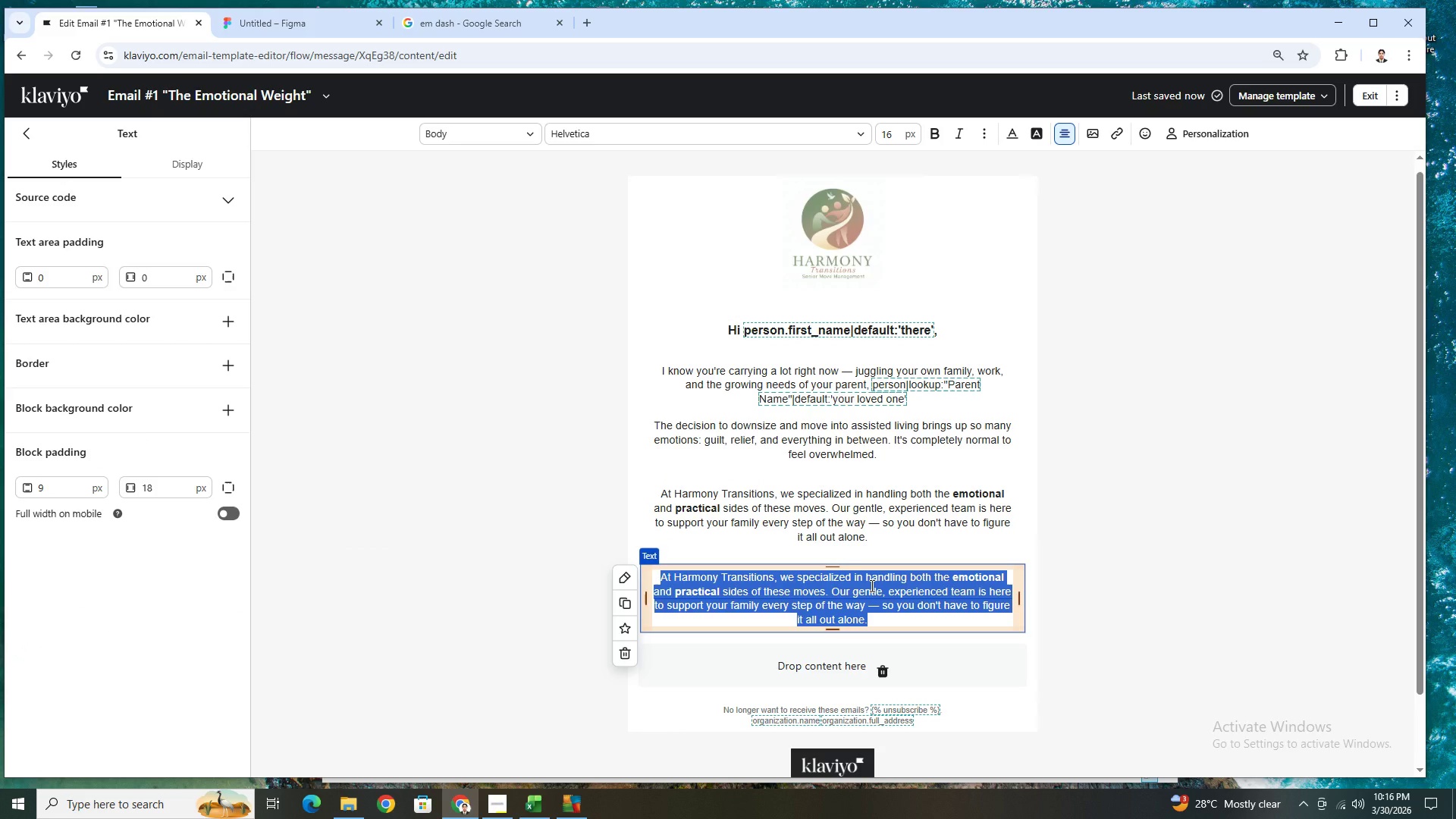 
type(You)
 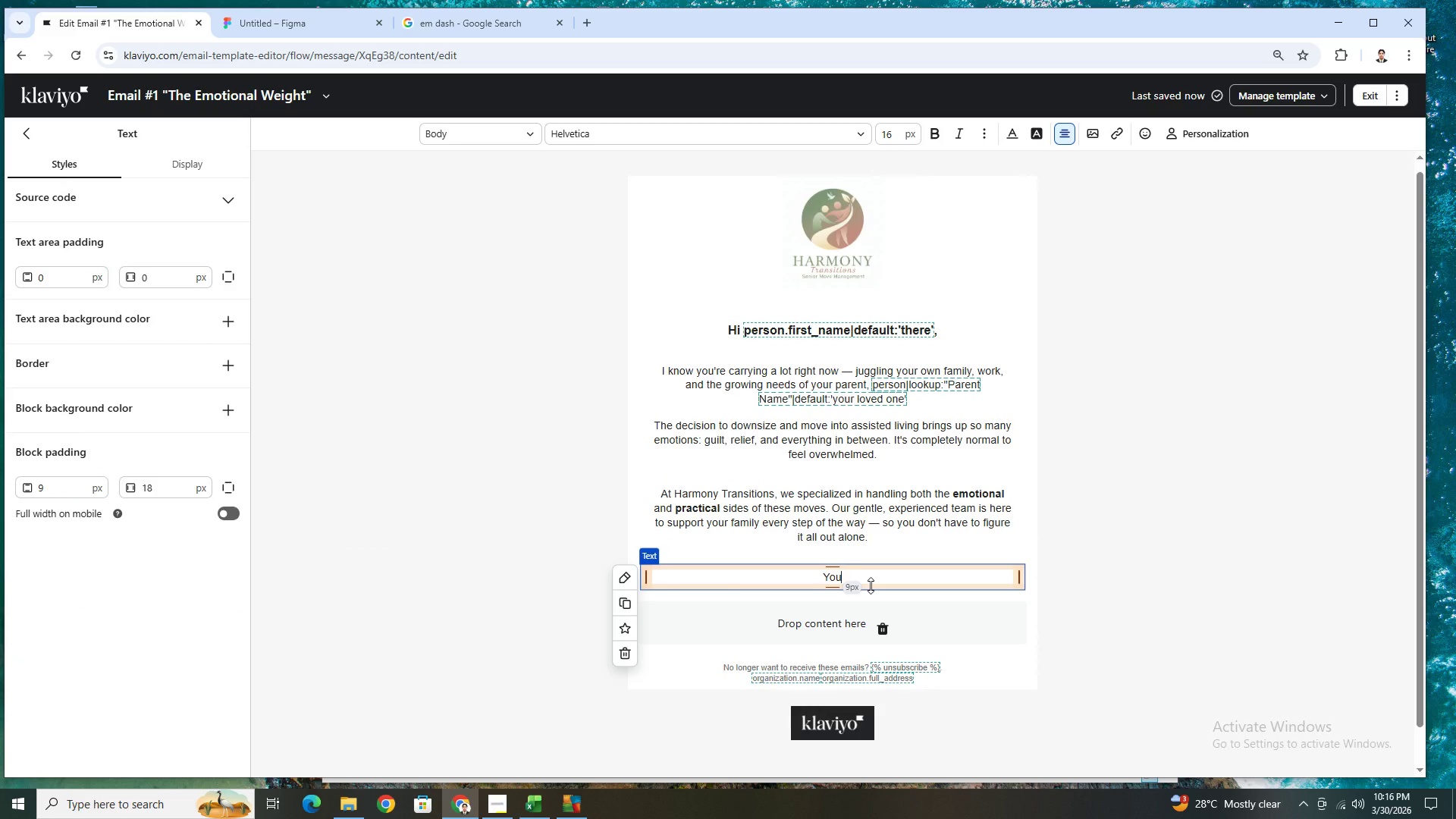 
type('ve already taken a smart first steo)
key(Backspace)
type(p by downloading our Rightsizing Checklist,.)
key(Backspace)
type( )
 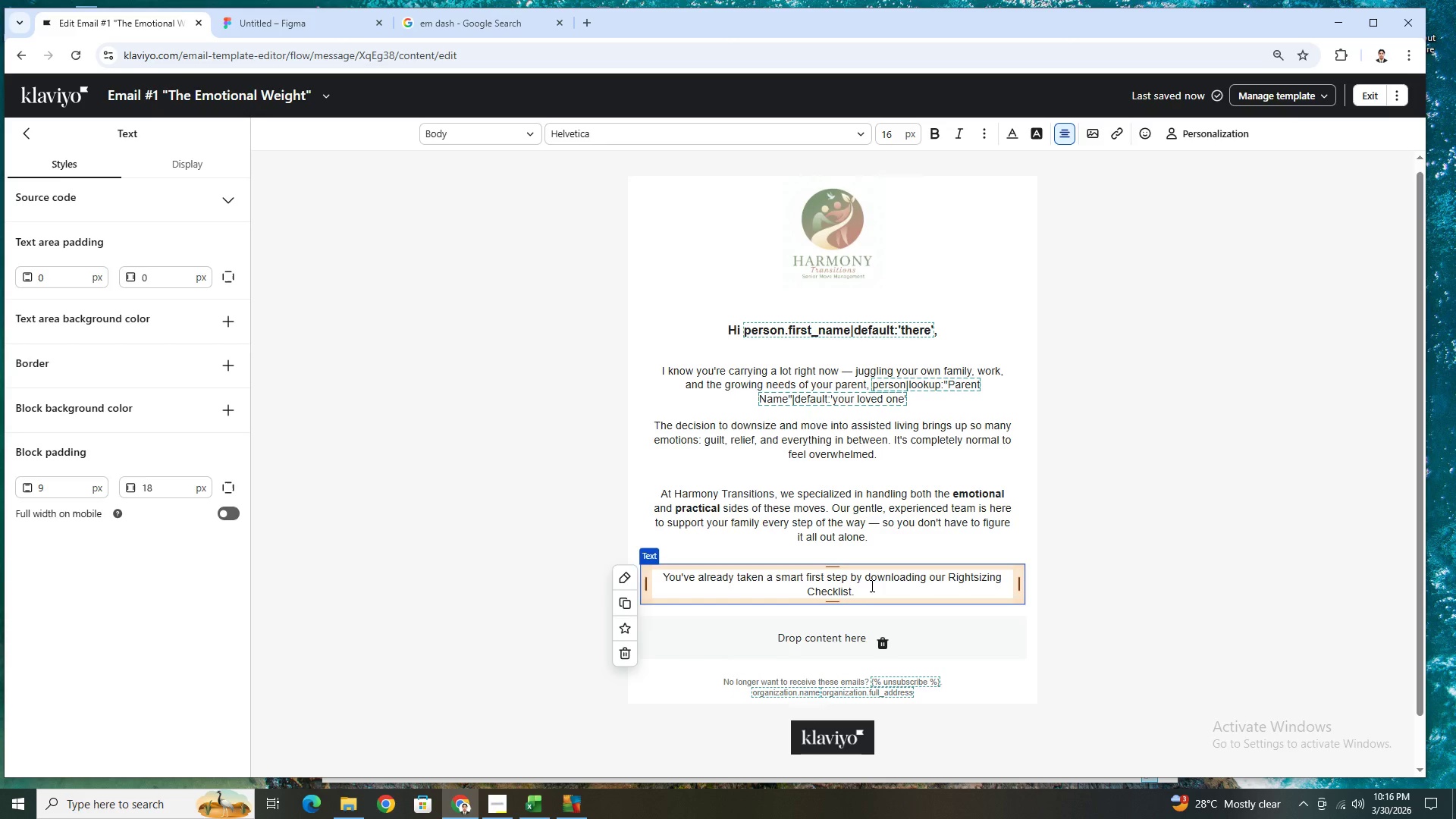 
type(Whenever you're ready, were)
key(Backspace)
key(Backspace)
type('re here to make the res fe)
key(Backspace)
key(Backspace)
key(Backspace)
type(t feel lighter.)
 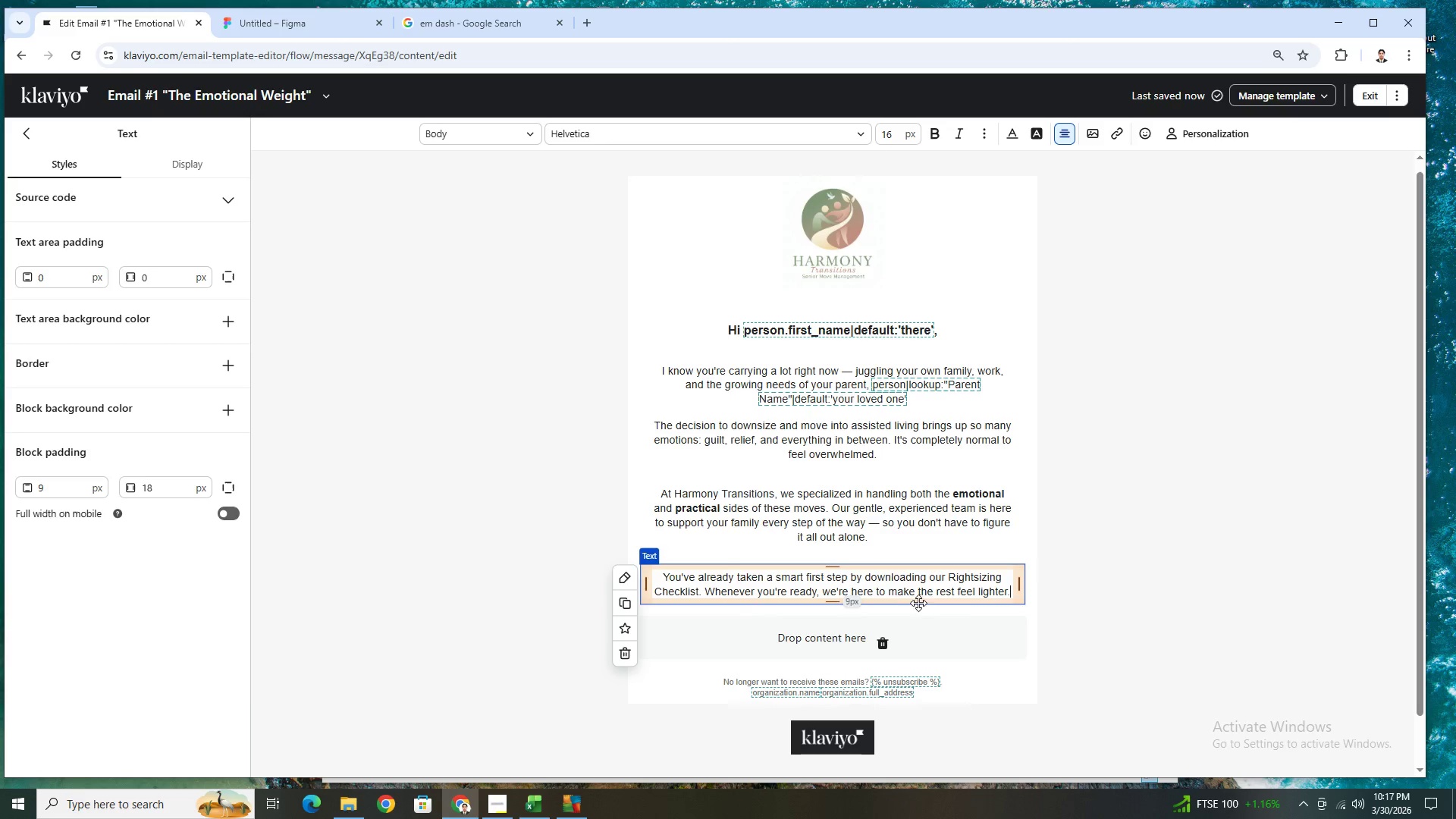 
left_click([1134, 599])
 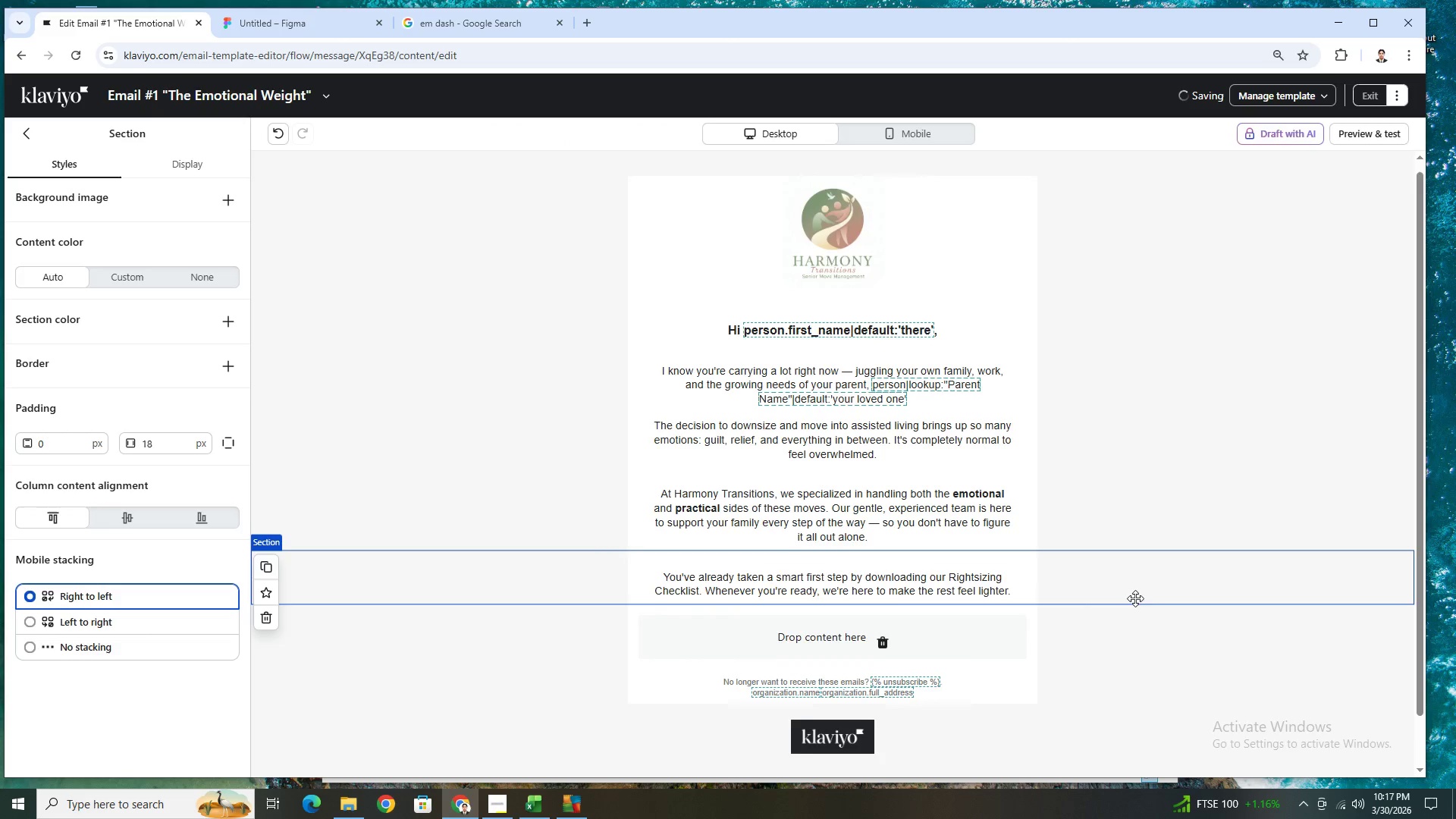 
scroll: coordinate [1135, 598], scroll_direction: down, amount: 2.0
 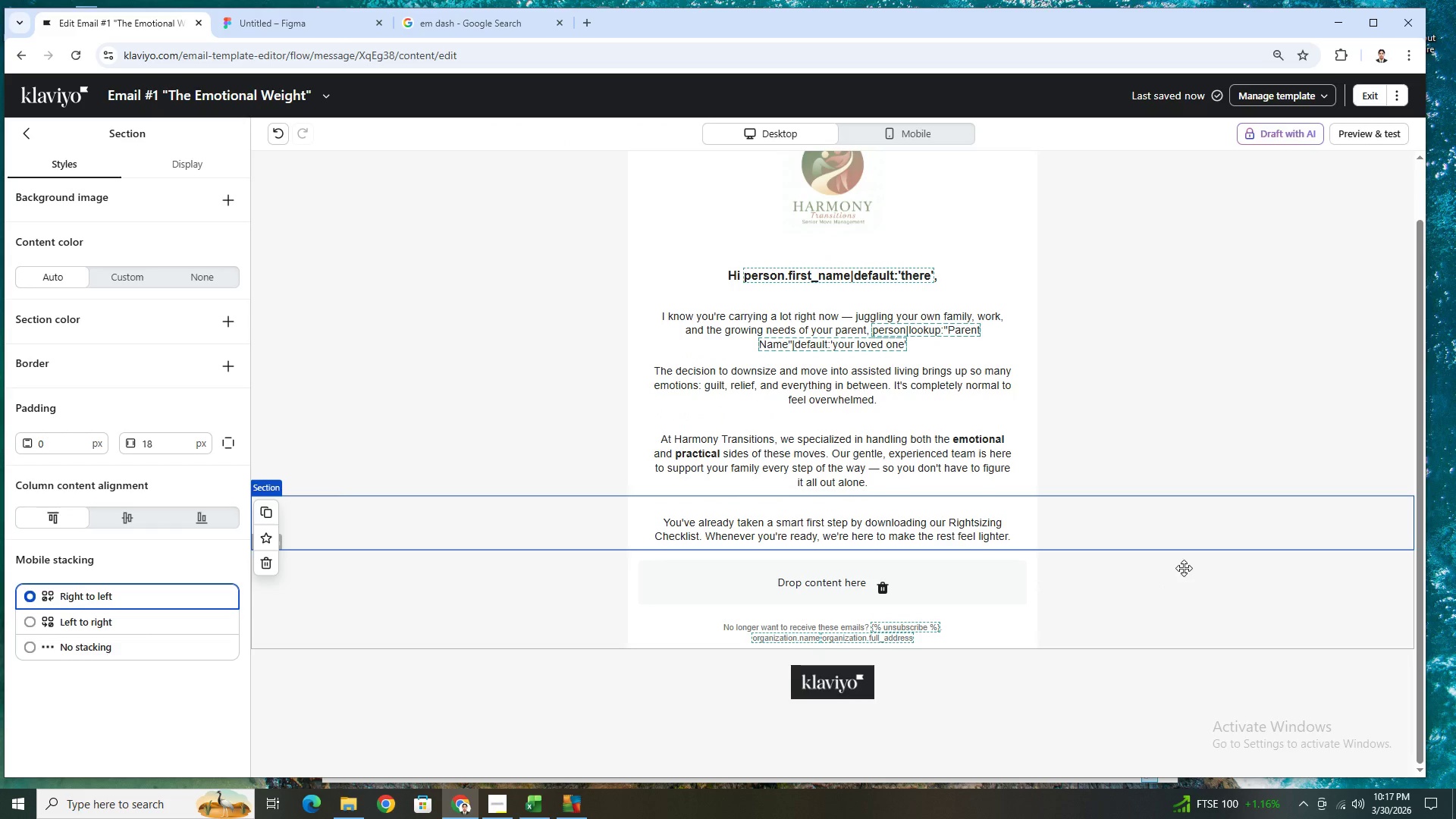 
scroll: coordinate [1208, 562], scroll_direction: up, amount: 2.0
 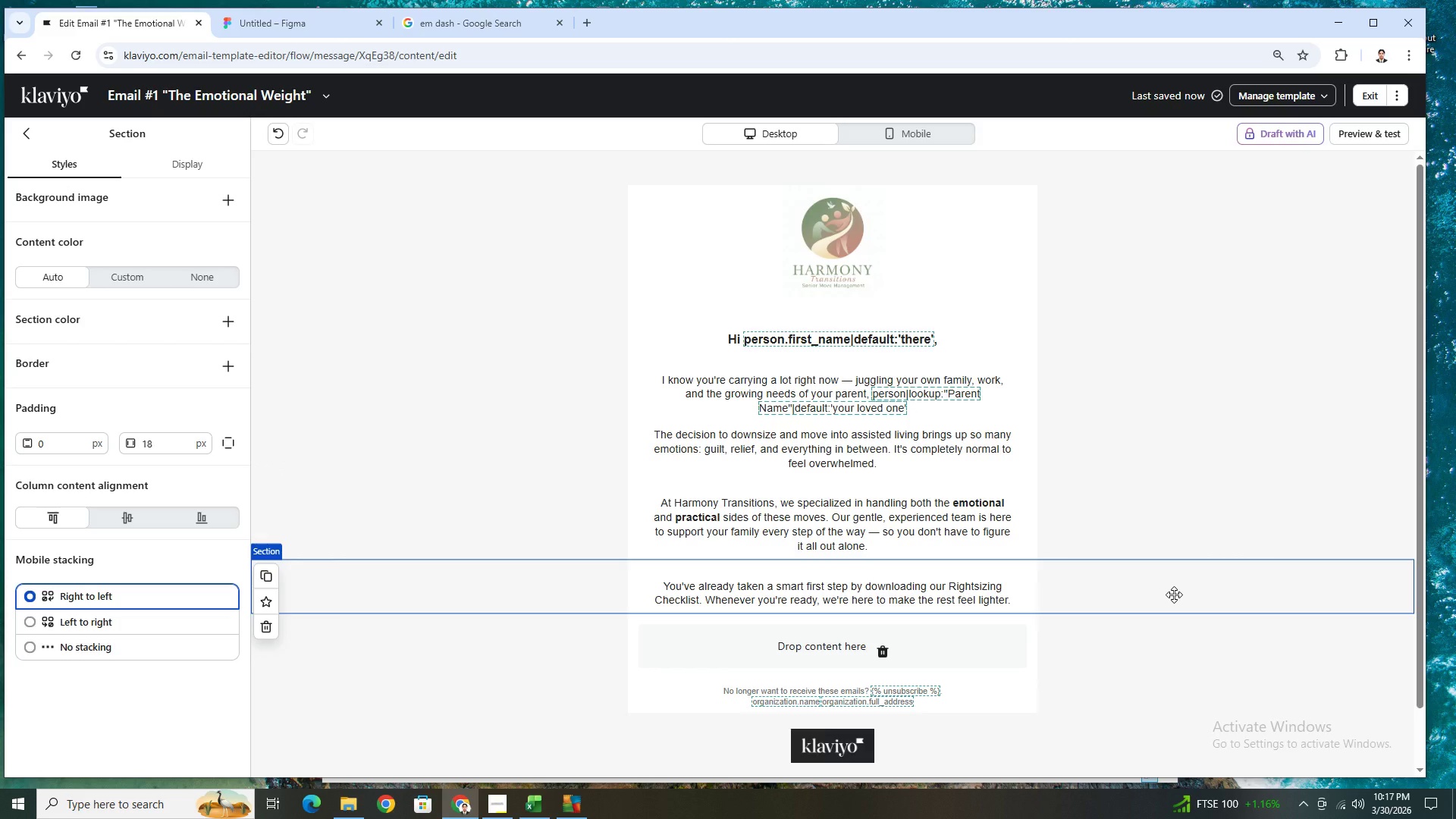 
wait(12.69)
 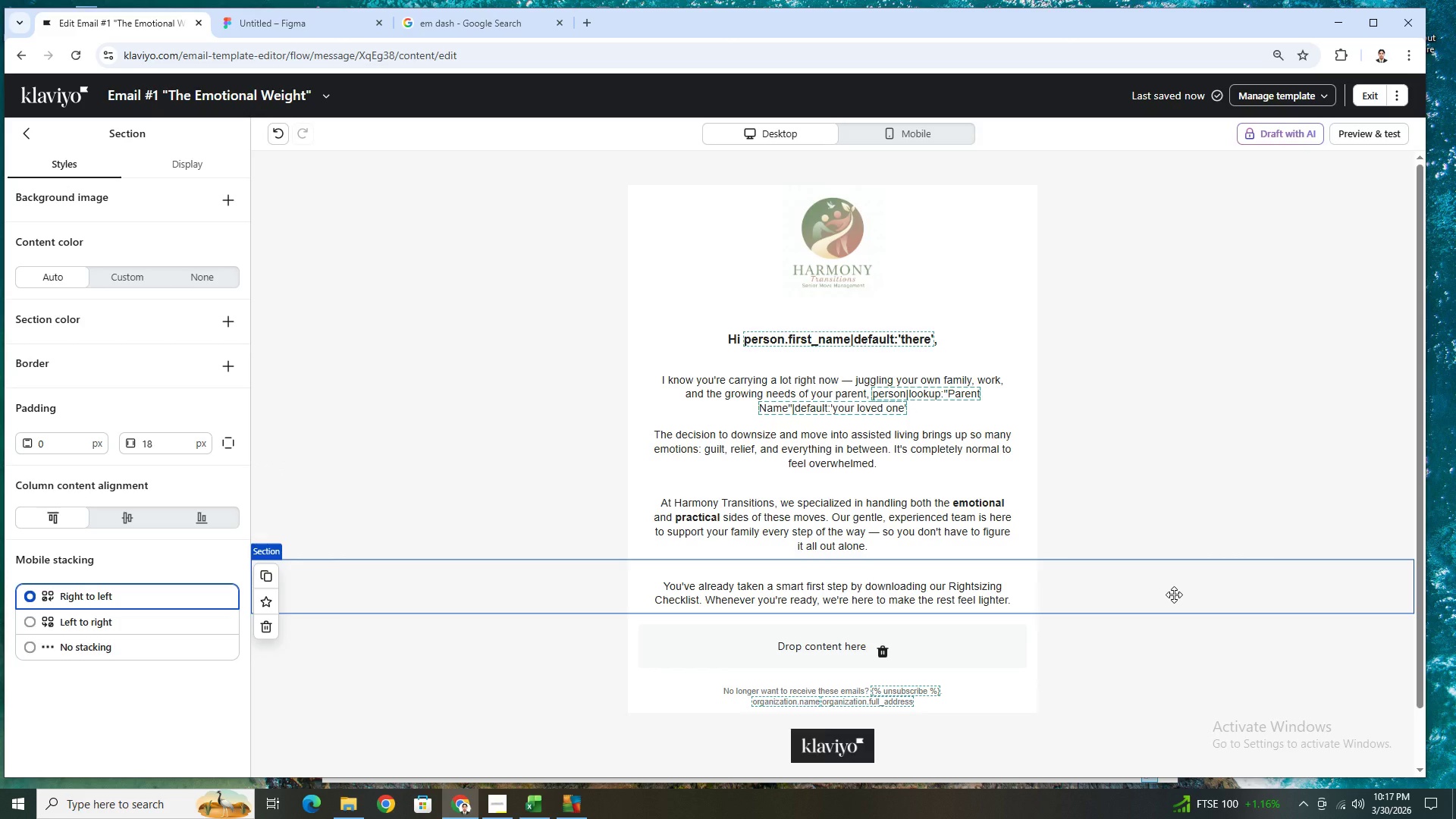 
scroll: coordinate [1175, 594], scroll_direction: up, amount: 3.0
 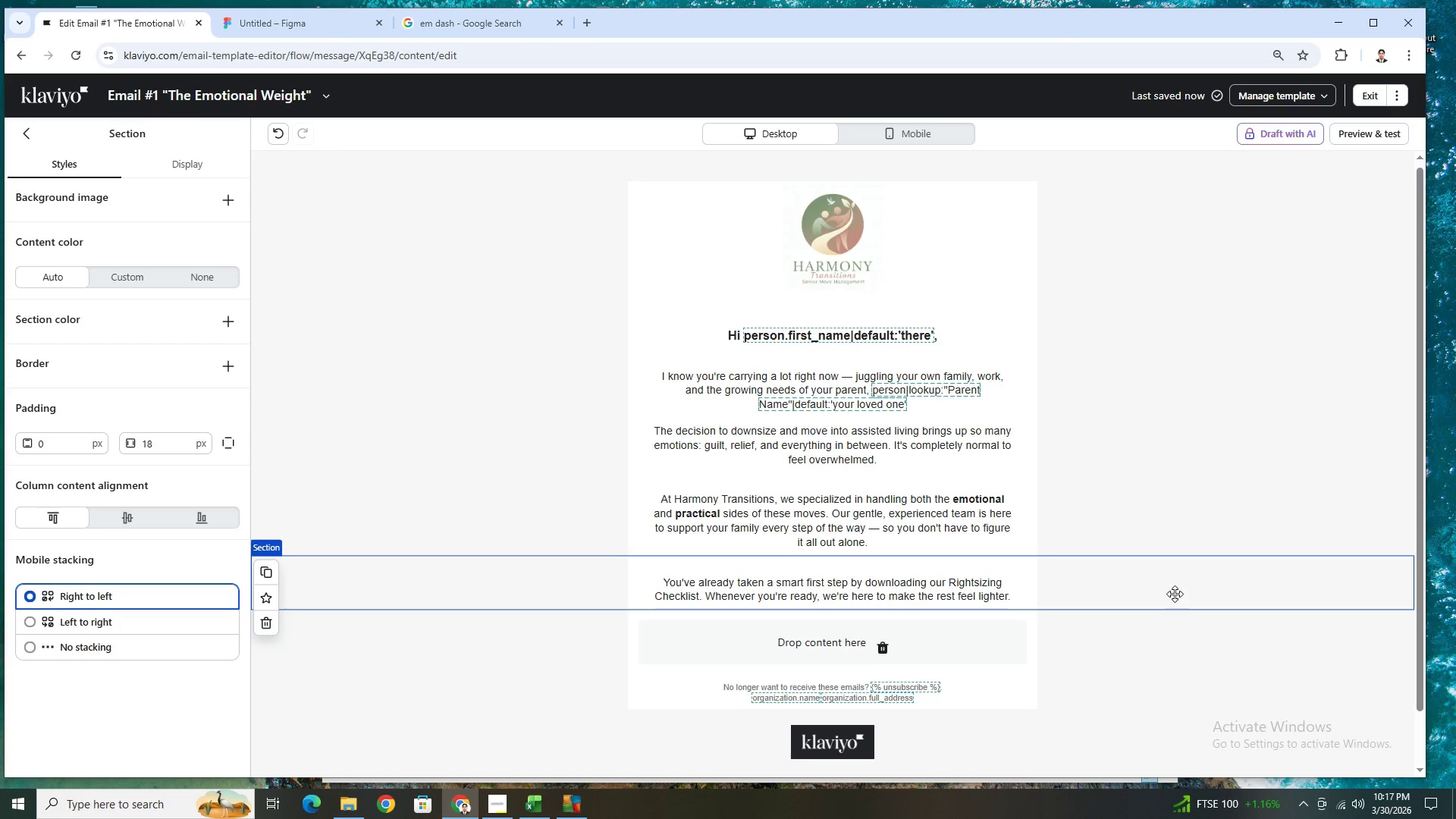 
scroll: coordinate [1175, 594], scroll_direction: down, amount: 4.0
 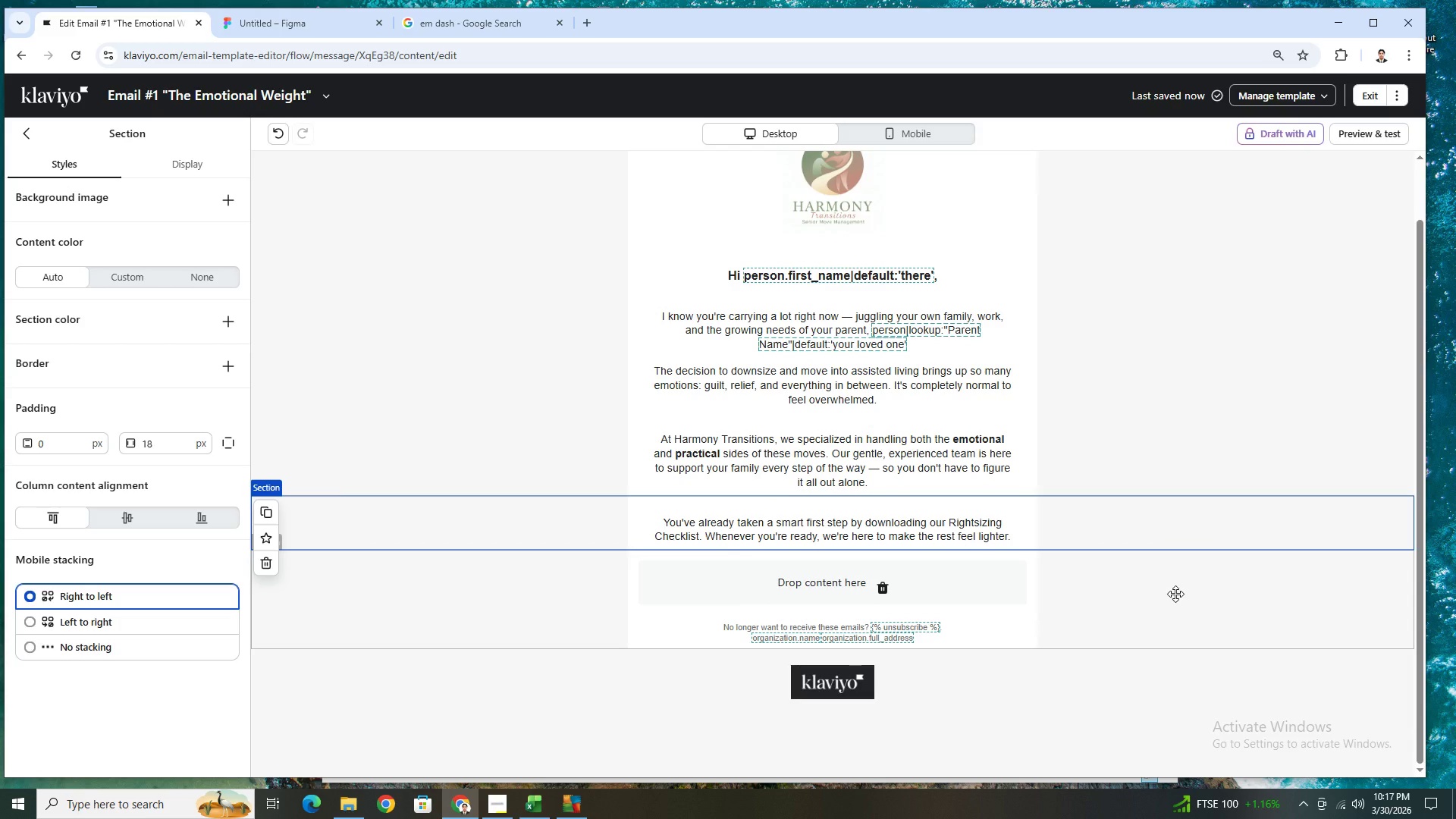 
wait(15.57)
 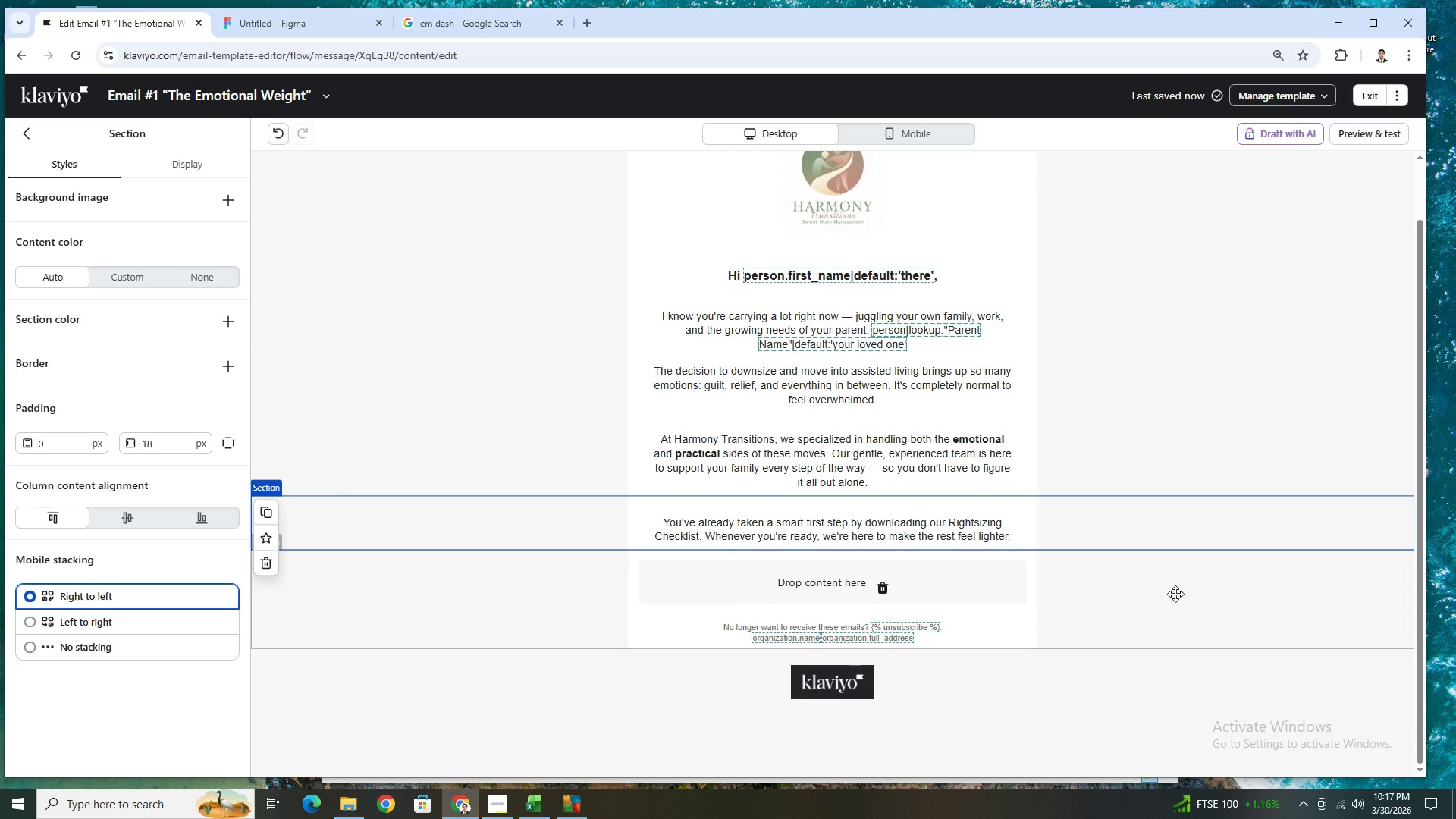 
left_click([23, 128])
 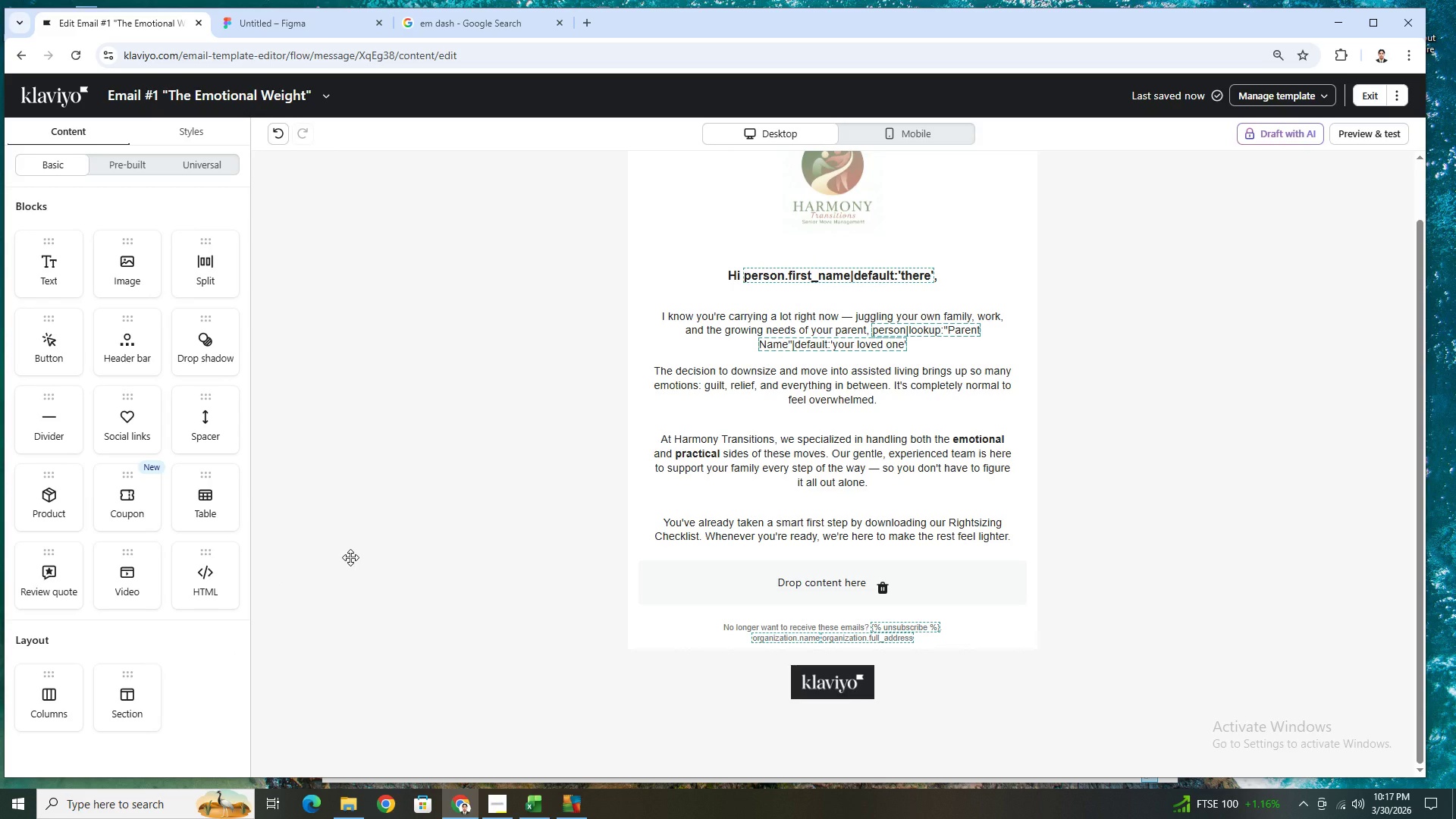 
wait(13.51)
 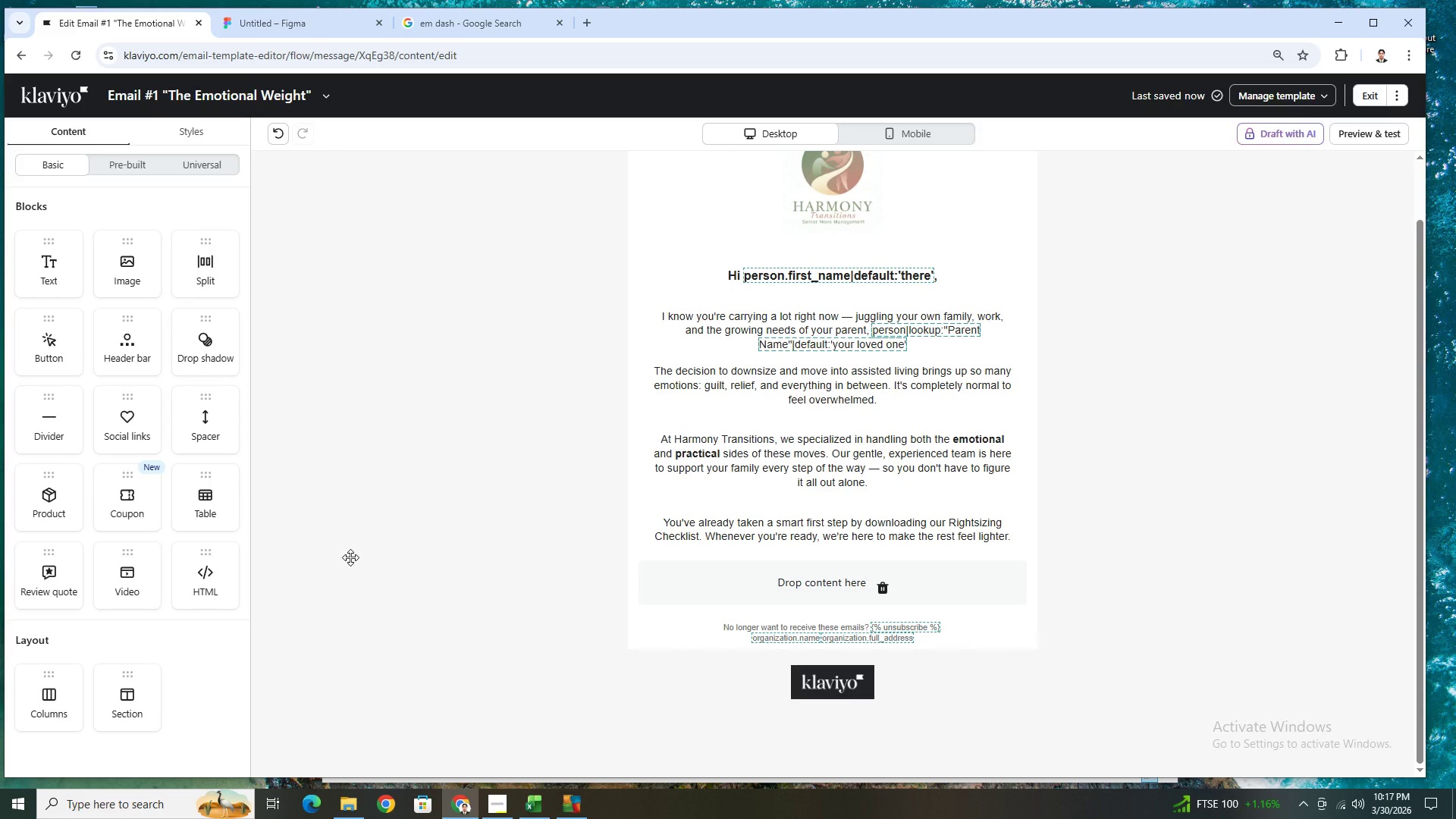 
left_click_drag(start_coordinate=[38, 342], to_coordinate=[952, 563])
 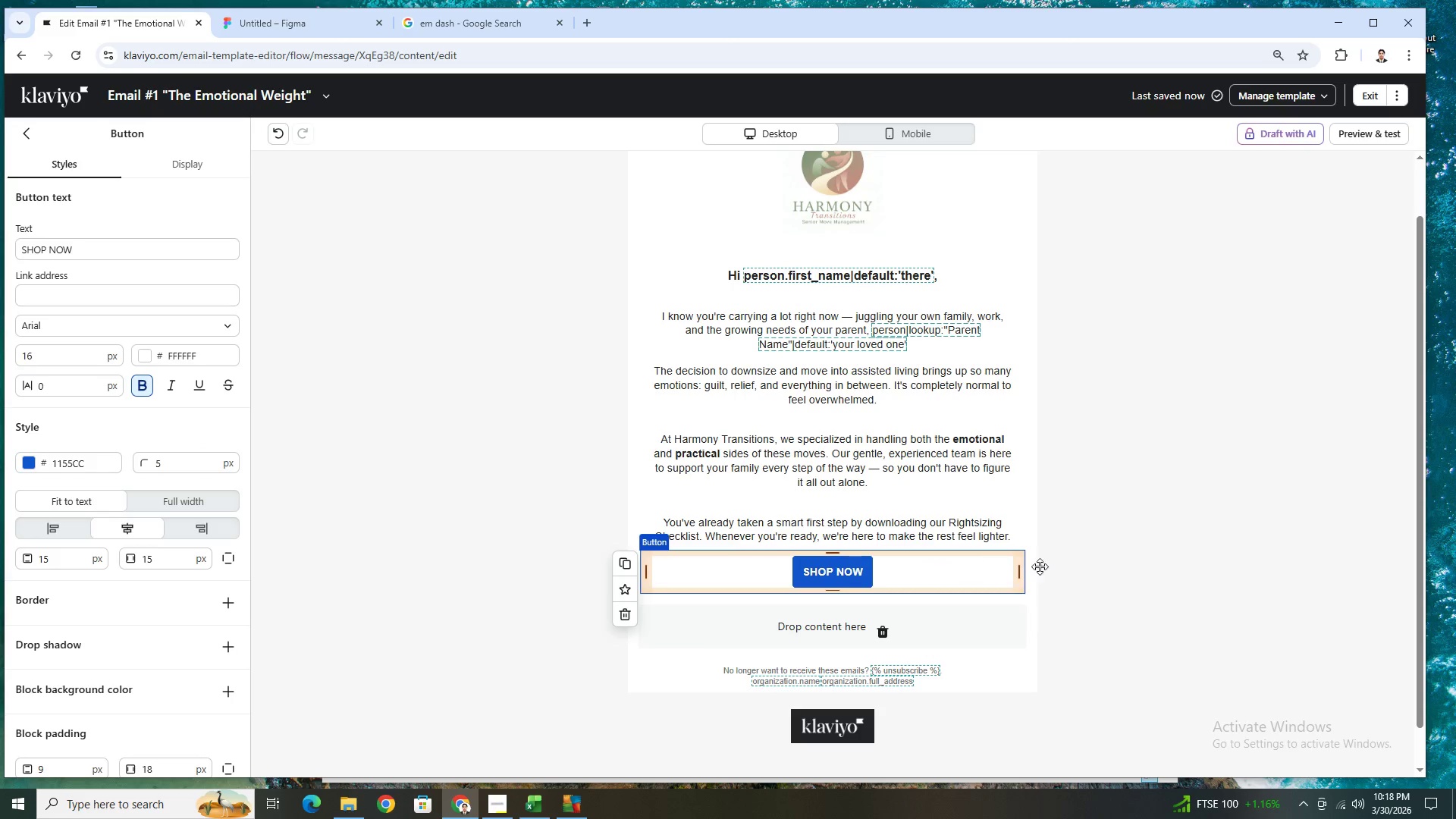 
left_click([1207, 550])
 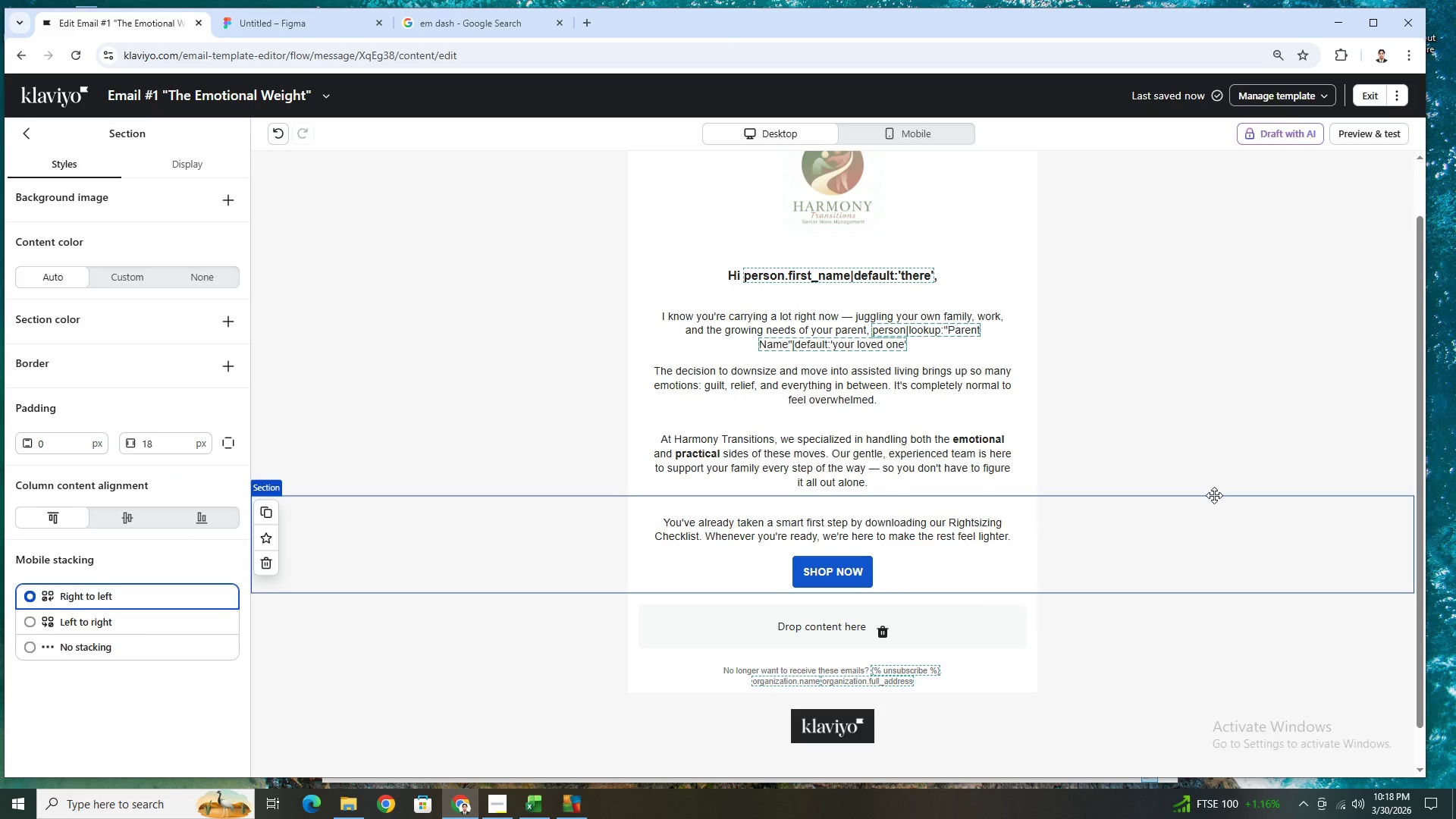 
scroll: coordinate [1215, 494], scroll_direction: up, amount: 3.0
 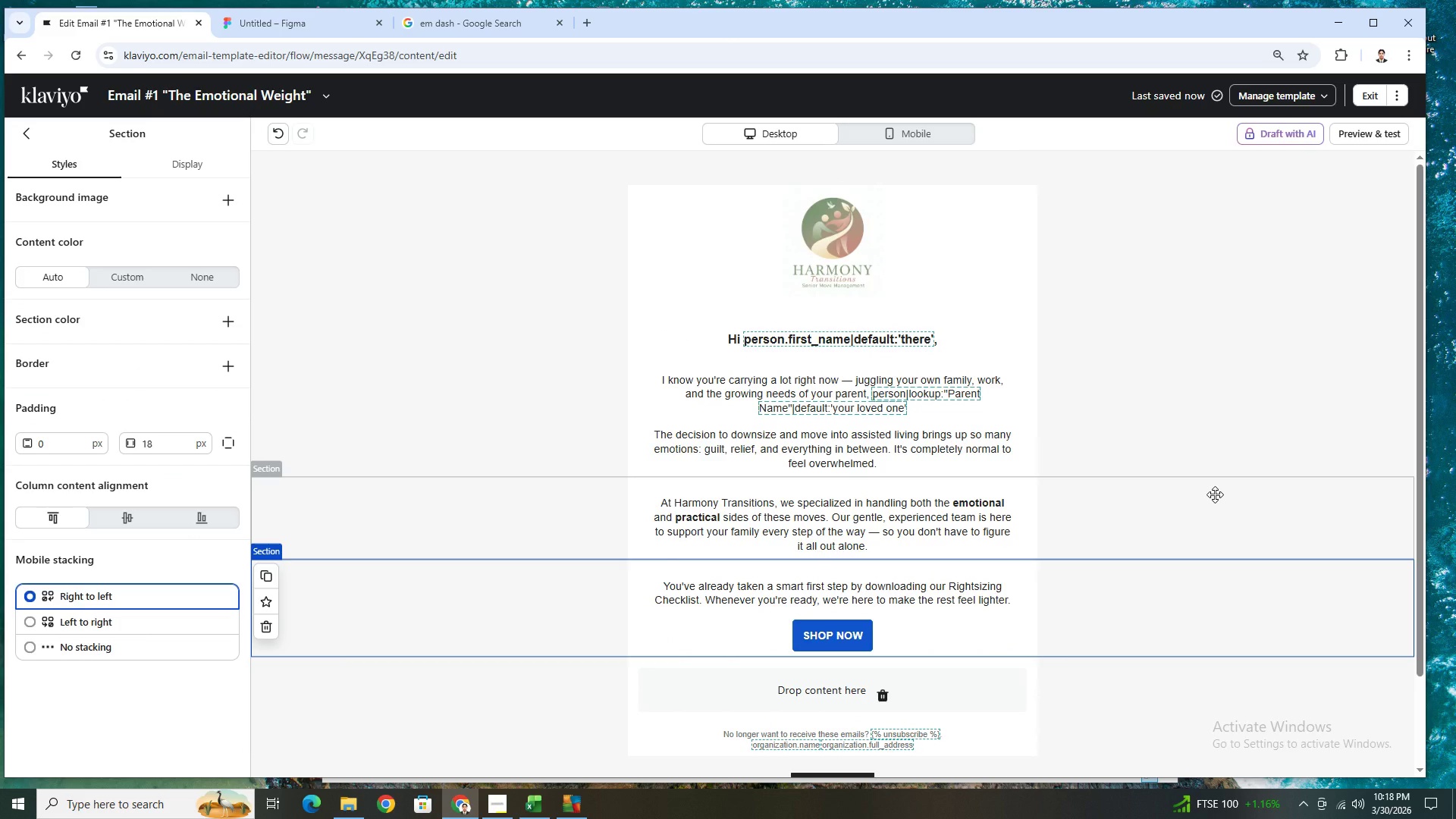 
scroll: coordinate [1215, 494], scroll_direction: down, amount: 2.0
 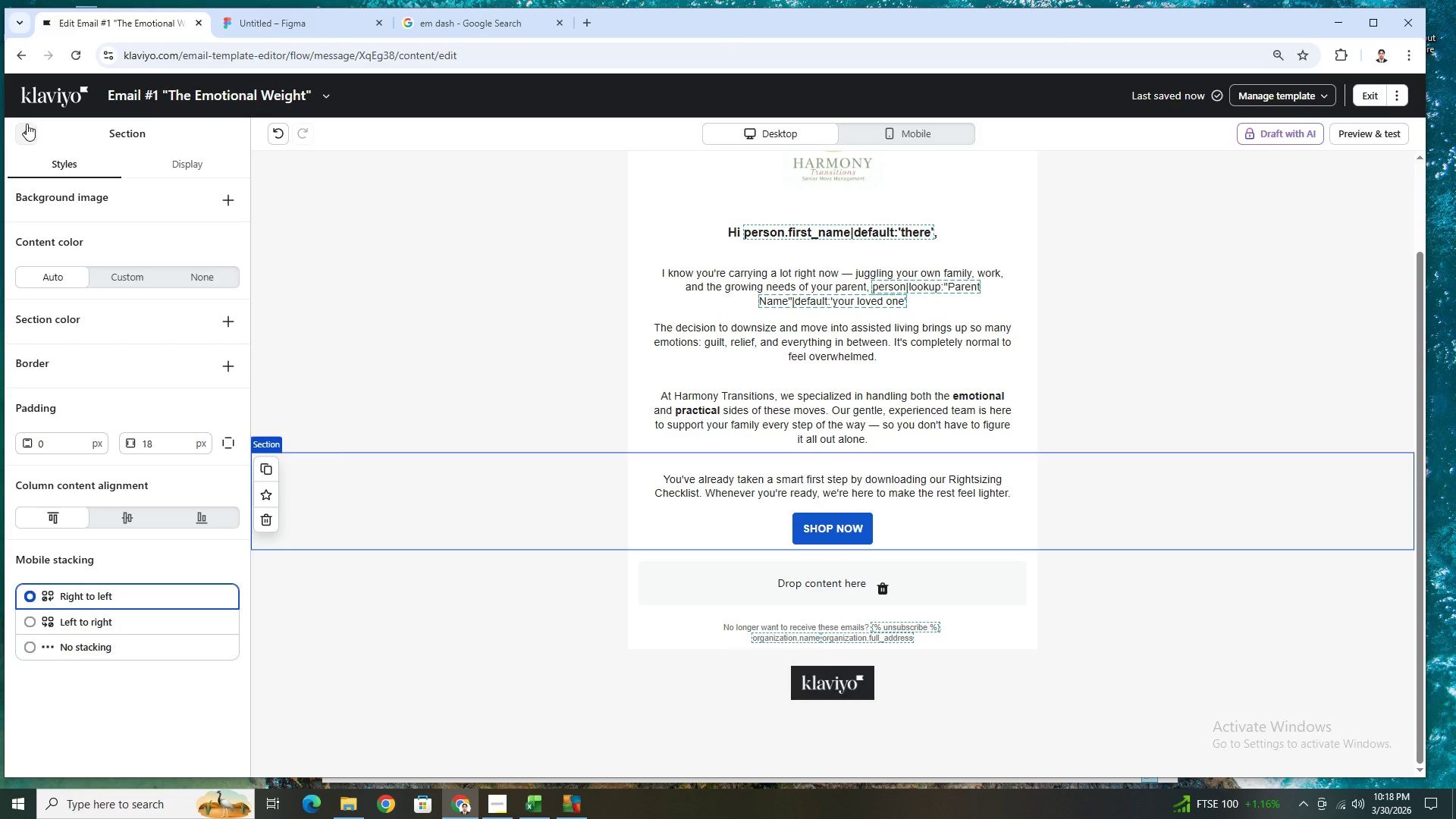 
left_click([27, 124])
 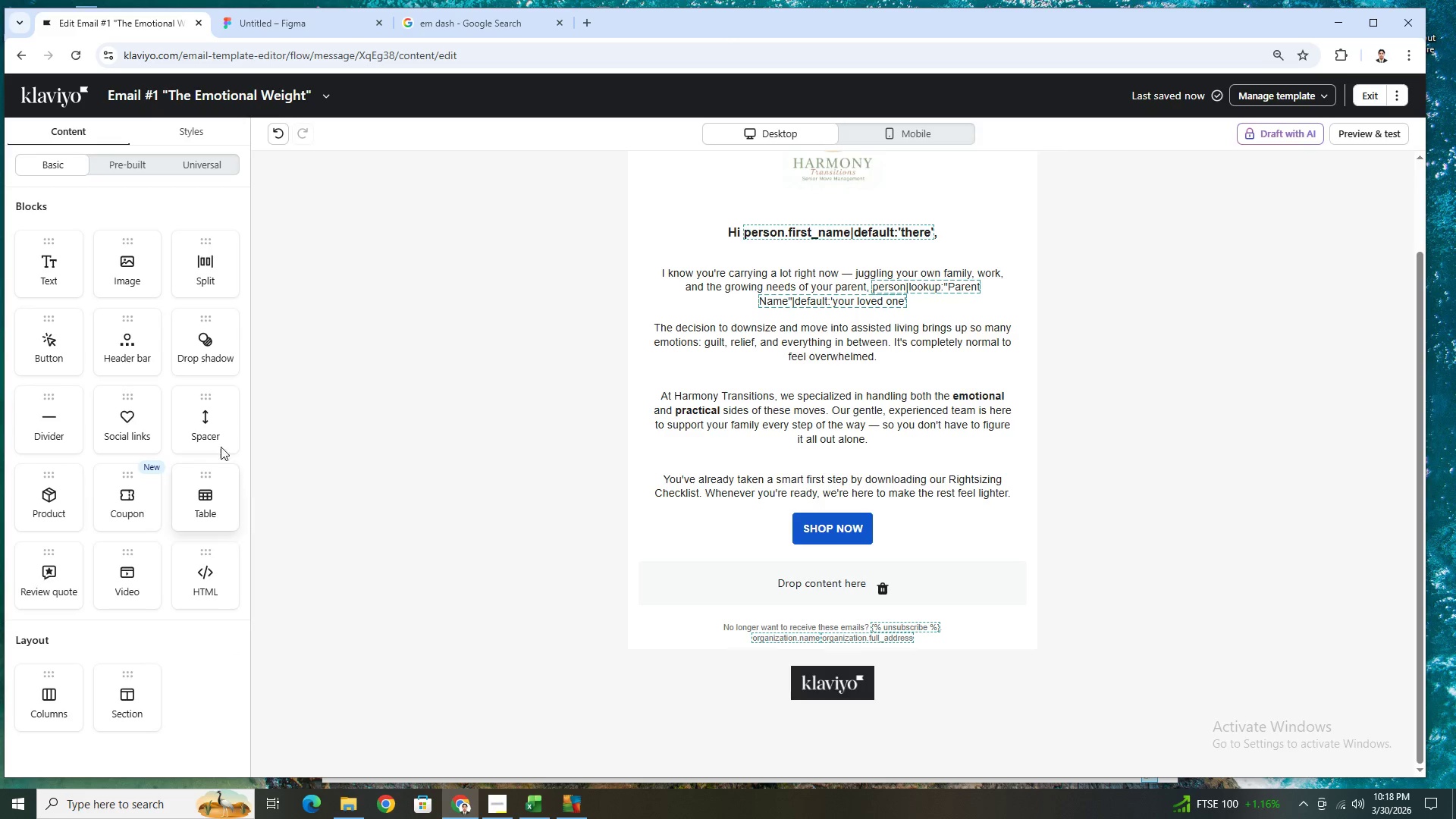 
left_click_drag(start_coordinate=[214, 400], to_coordinate=[931, 521])
 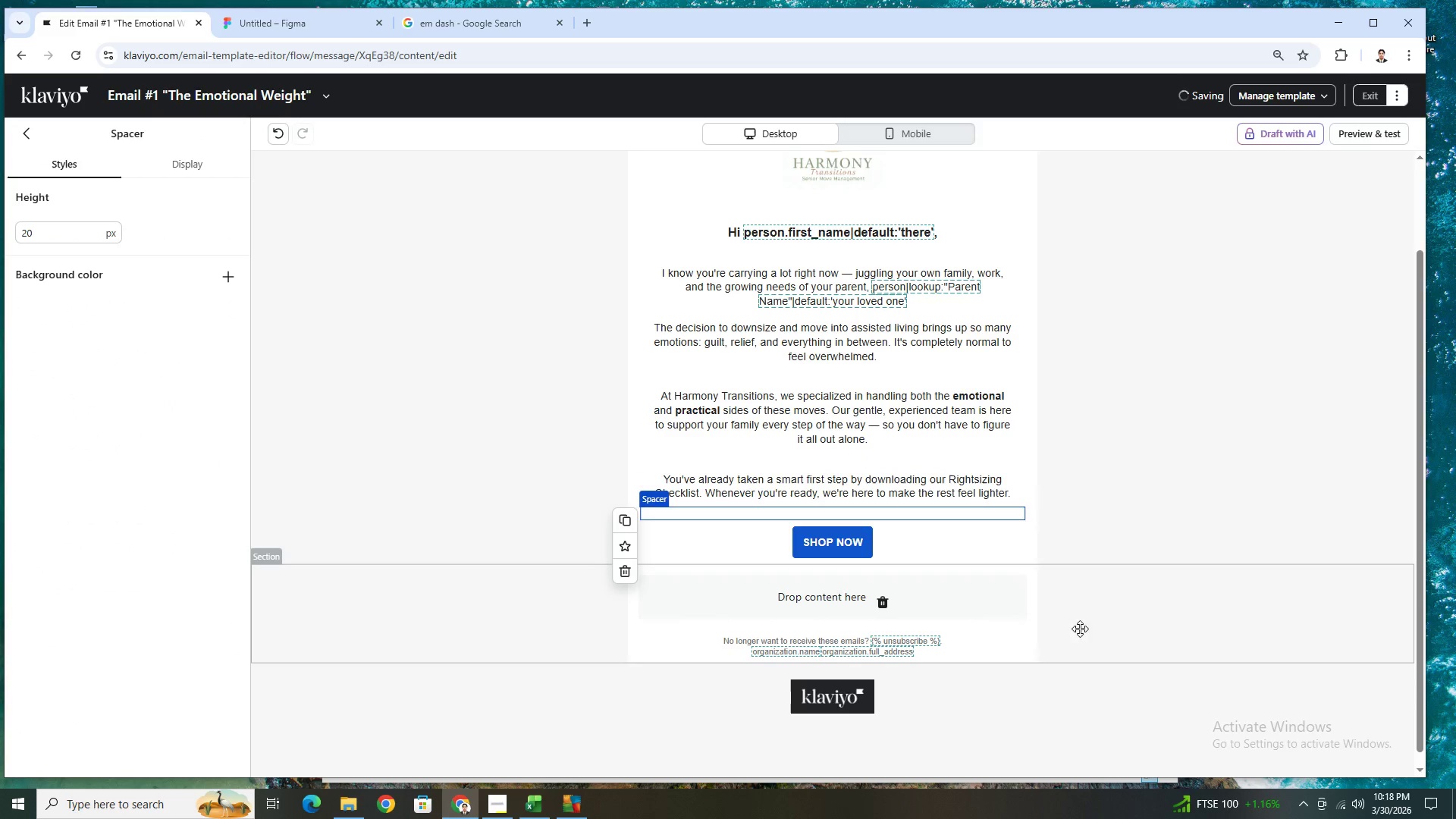 
left_click([1167, 612])
 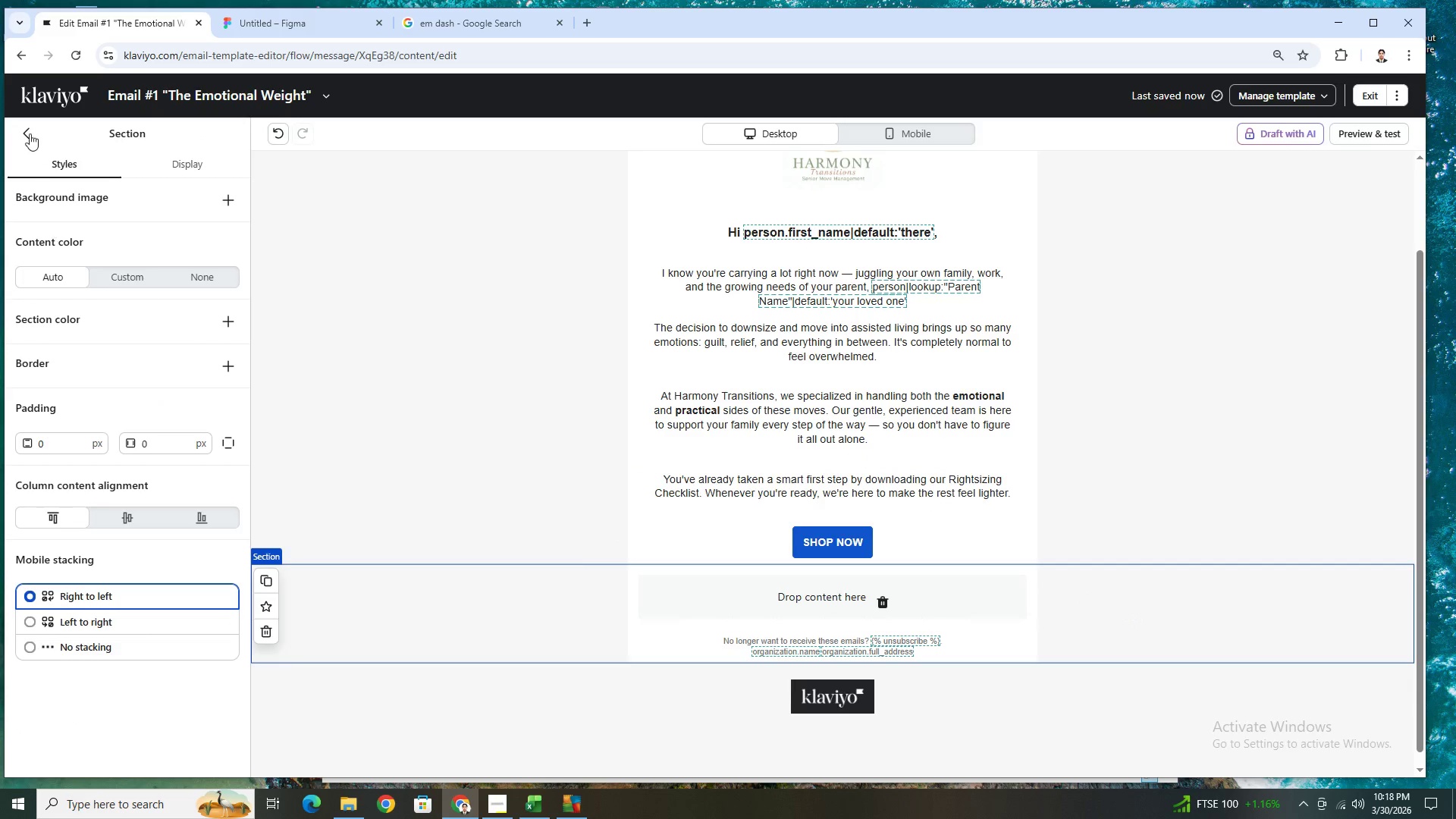 
left_click([25, 124])
 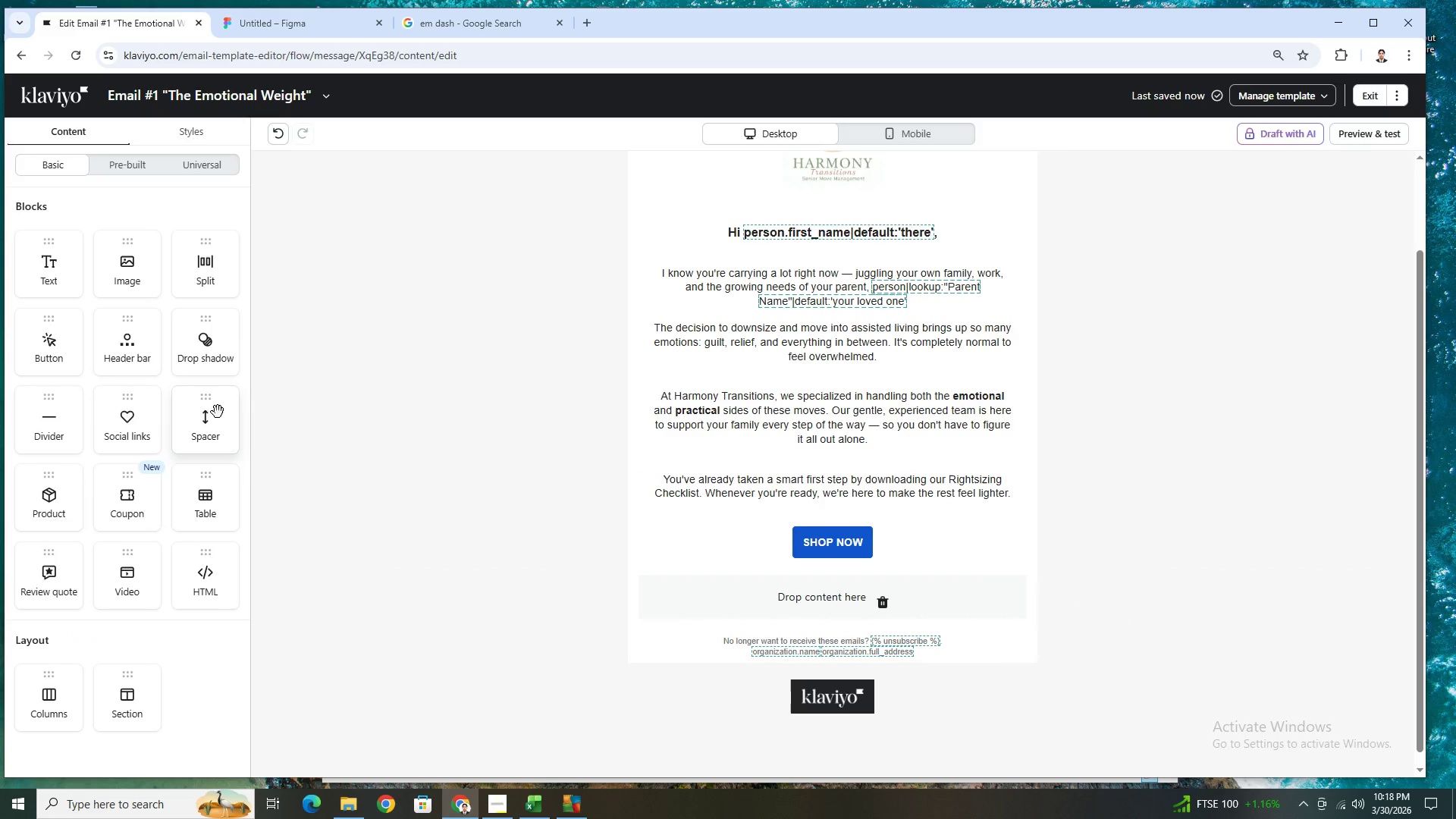 
left_click_drag(start_coordinate=[220, 420], to_coordinate=[998, 582])
 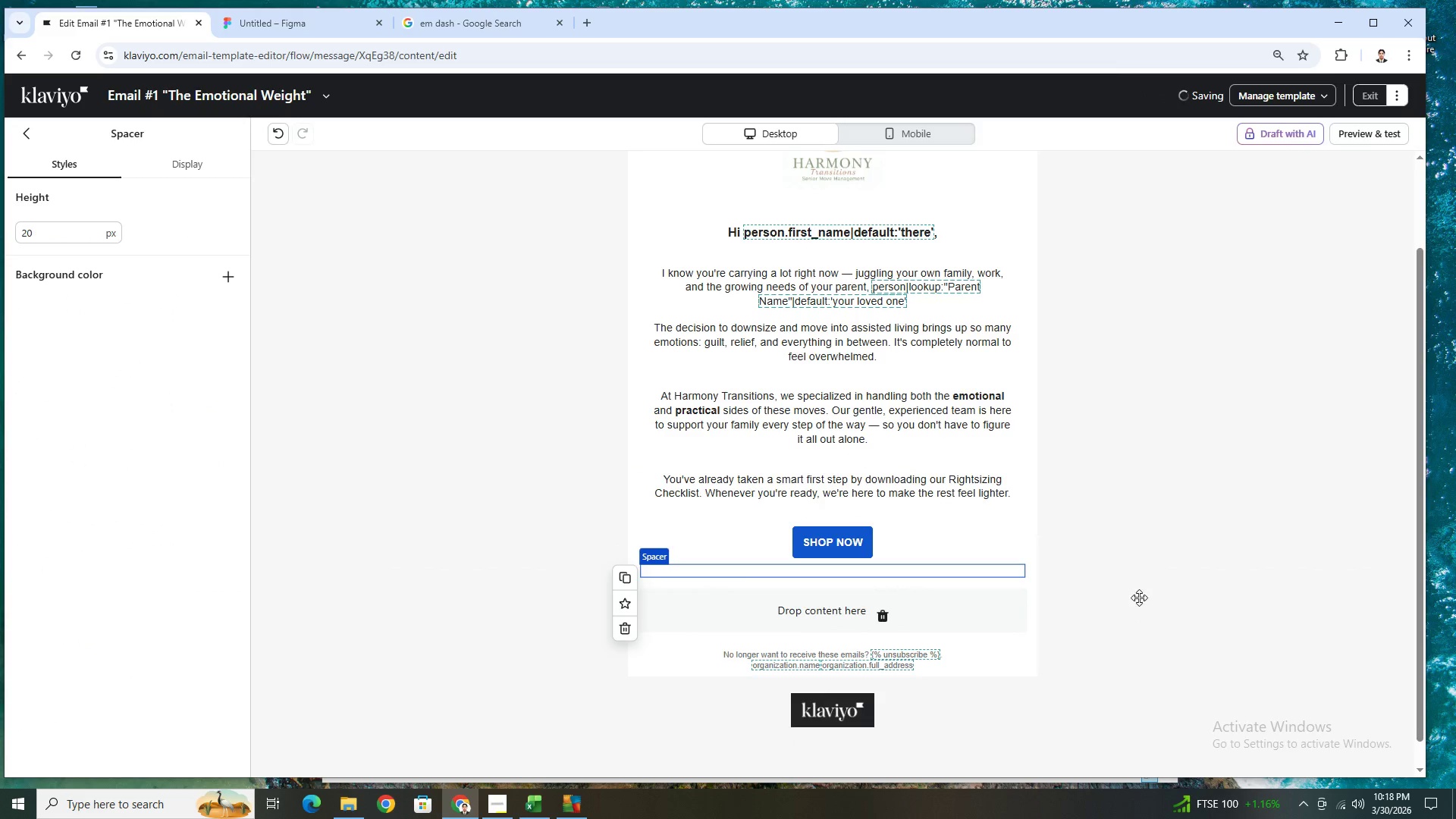 
left_click([1143, 606])
 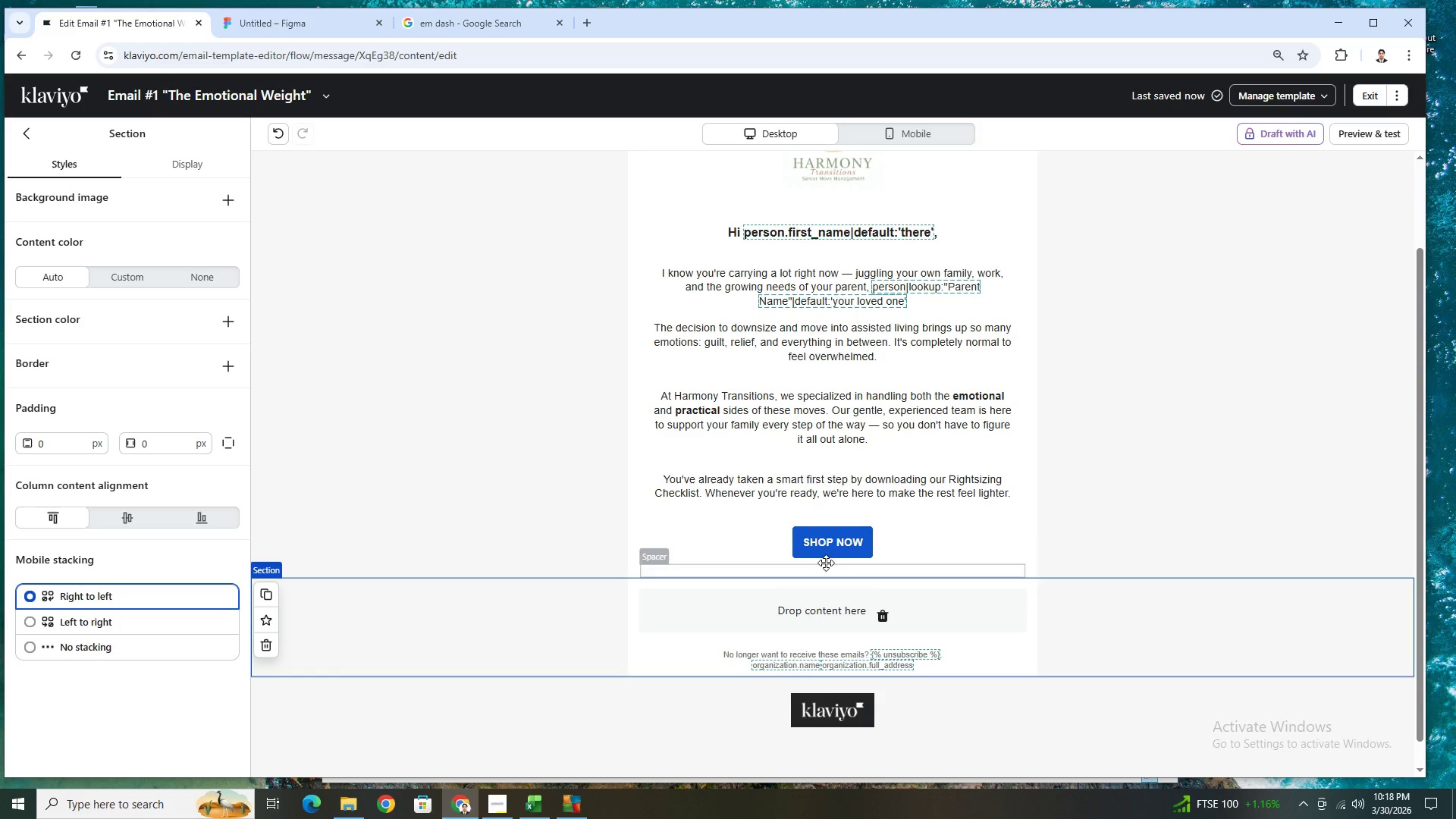 
left_click([850, 541])
 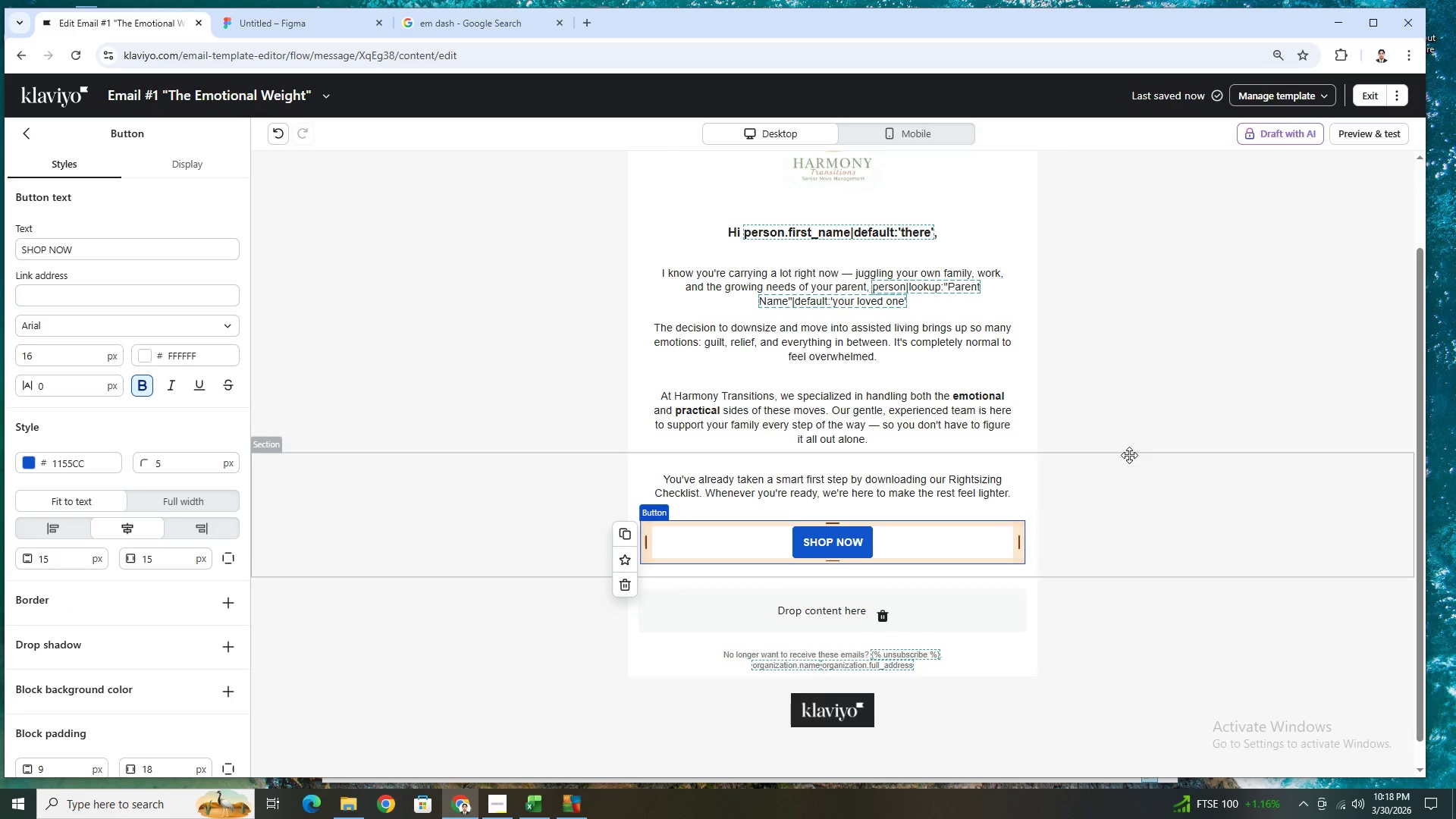 
scroll: coordinate [1129, 455], scroll_direction: up, amount: 1.0
 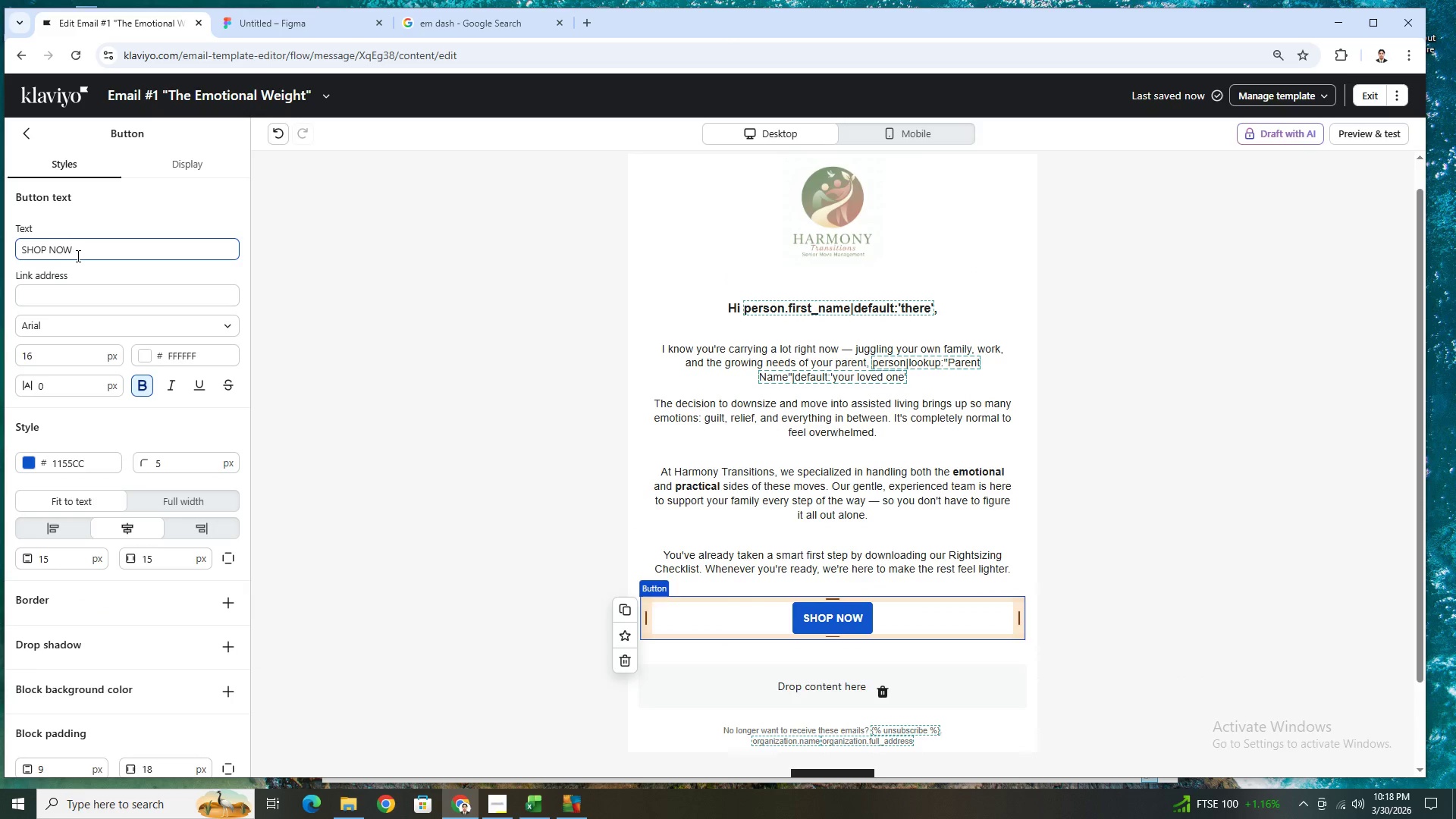 
double_click([77, 254])
 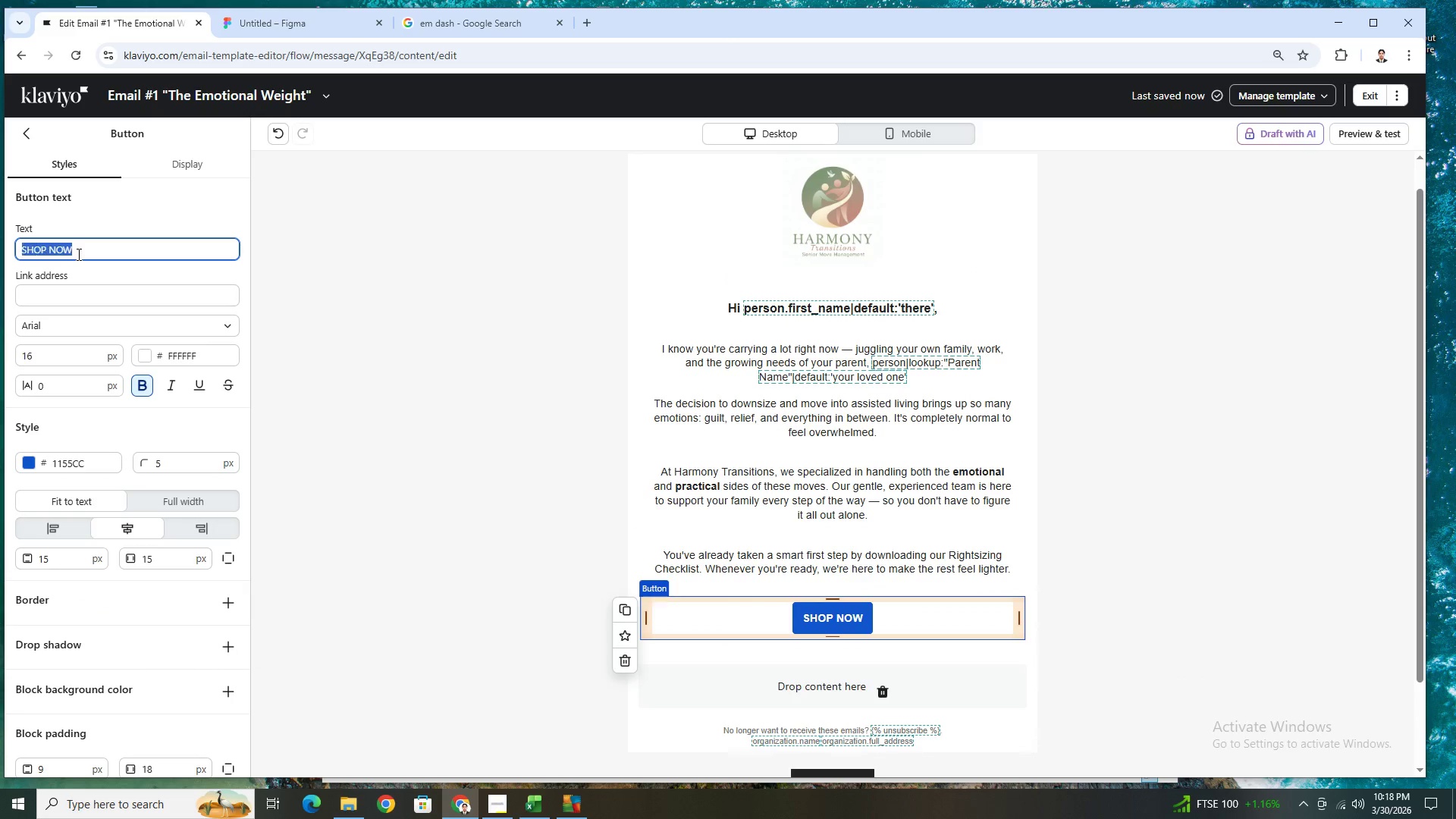 
triple_click([77, 254])
 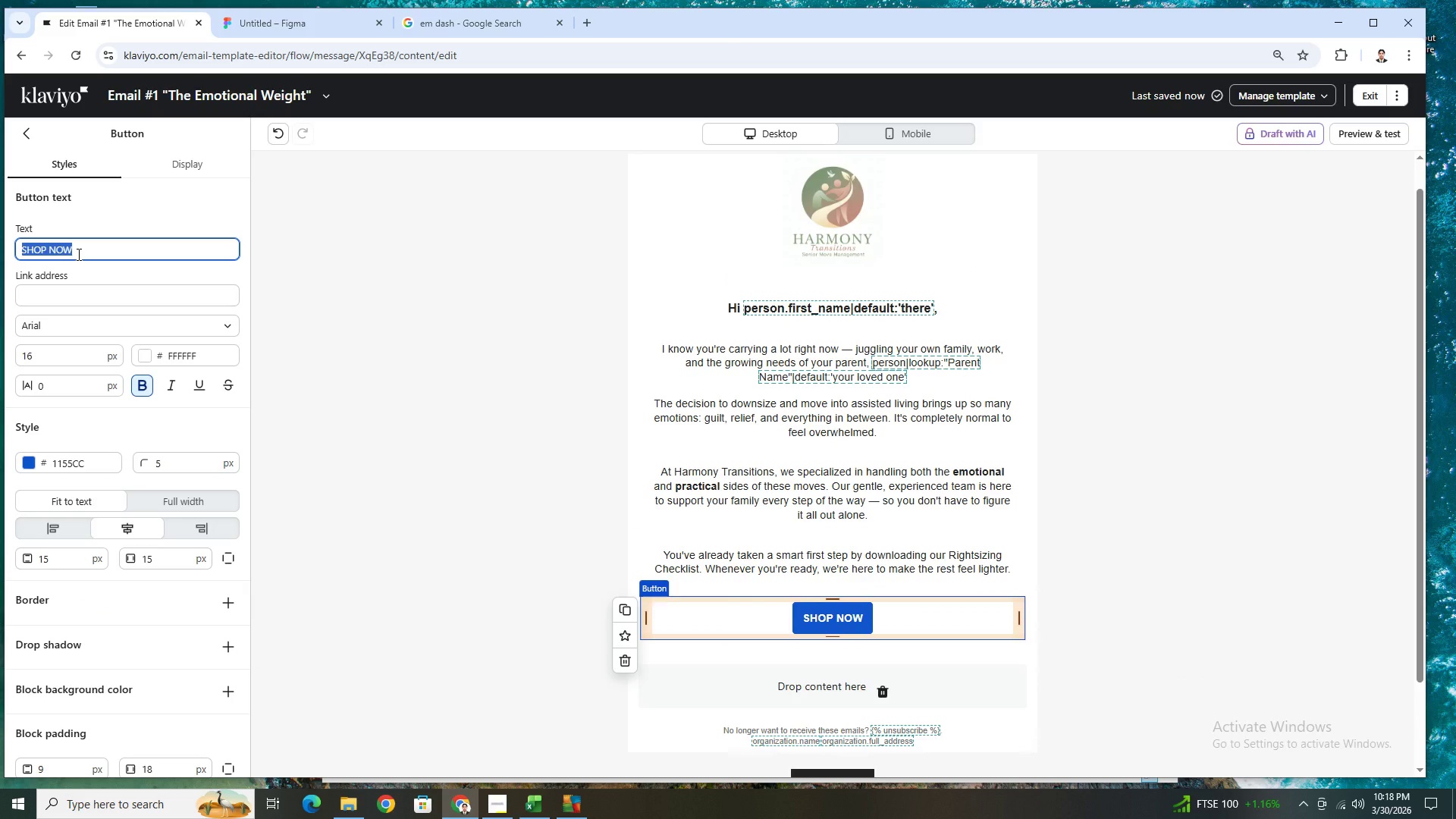 
wait(11.26)
 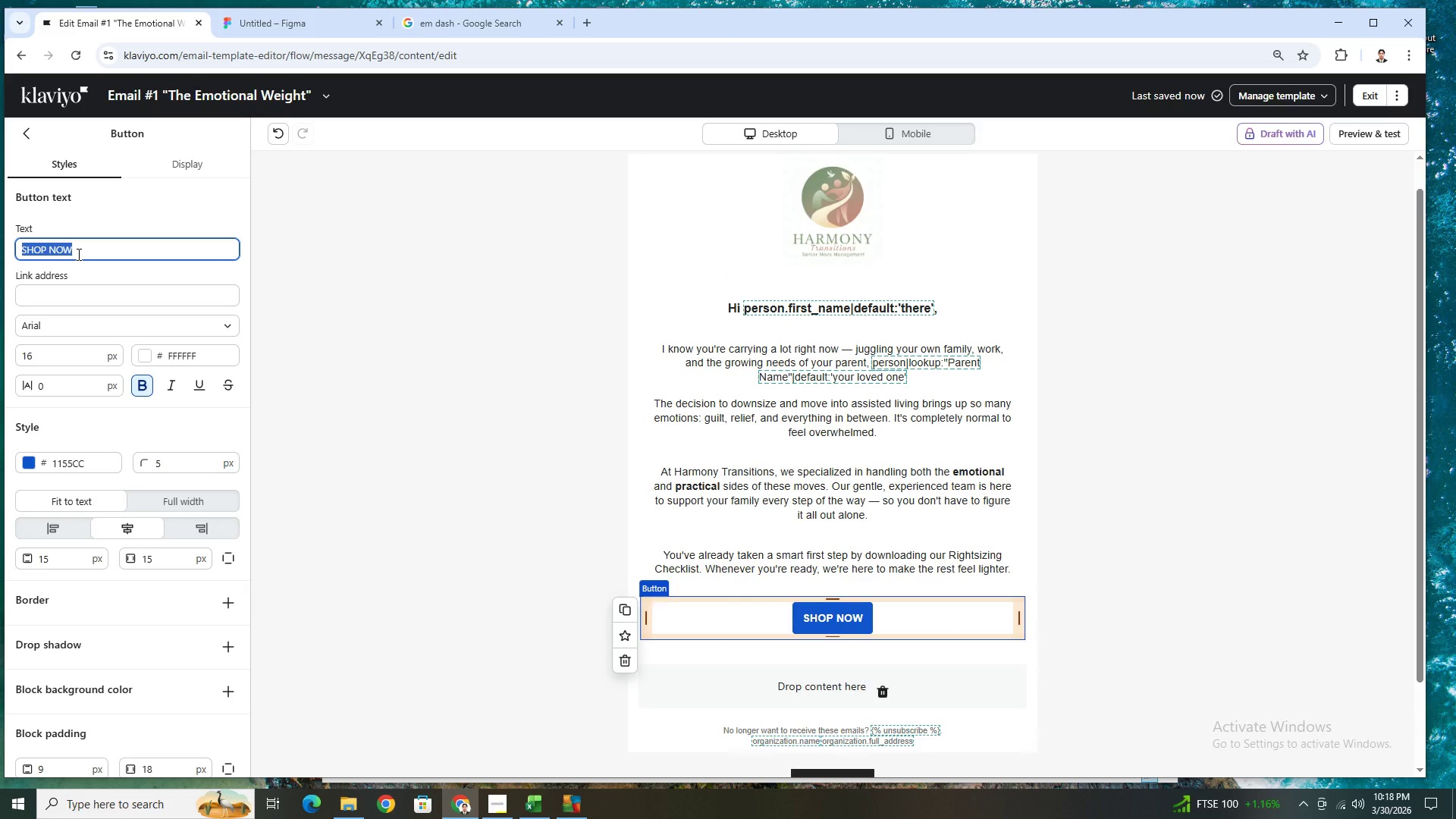 
type(Book A )
key(Backspace)
key(Backspace)
type(a Discovery Call)
 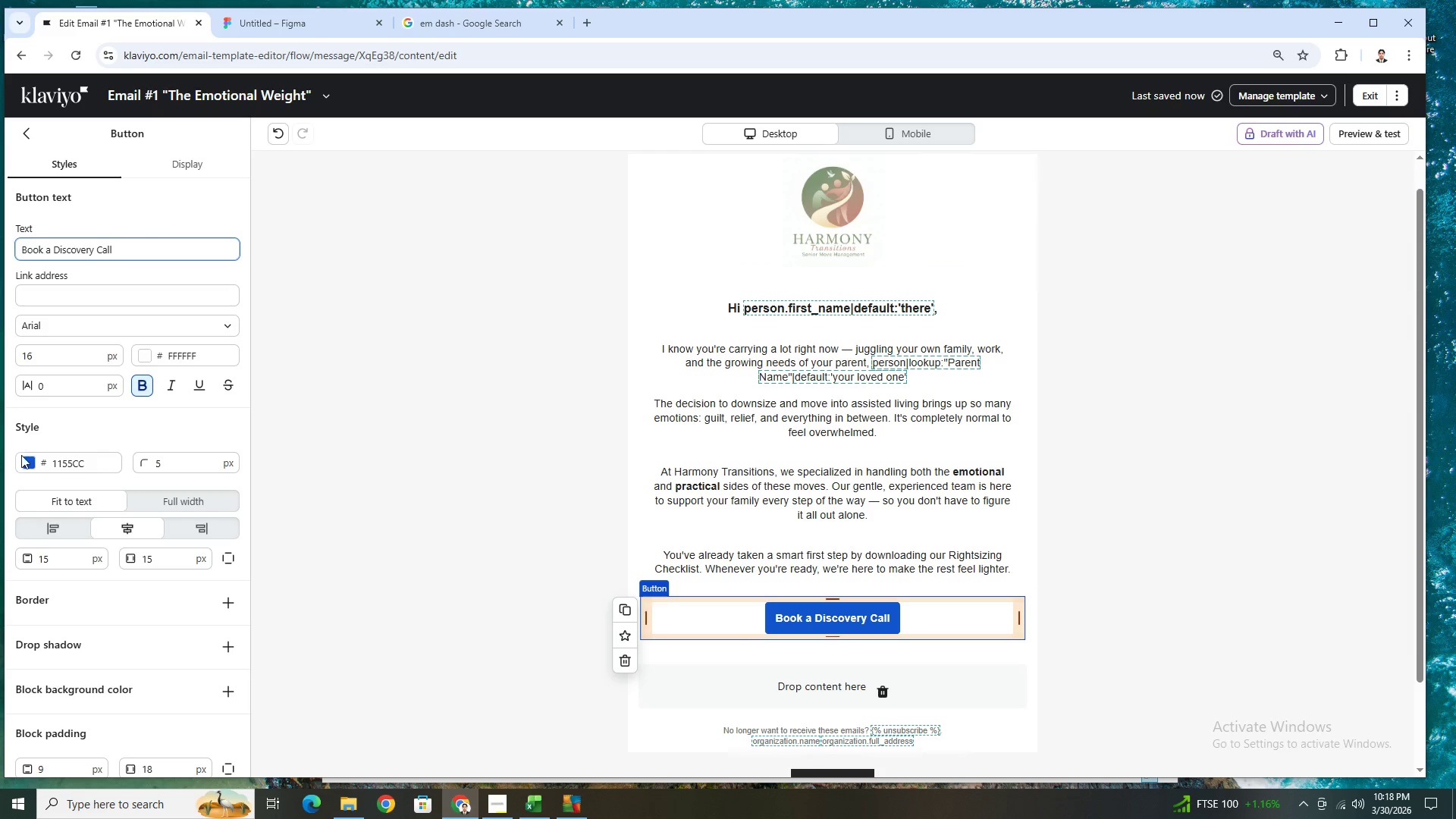 
wait(5.38)
 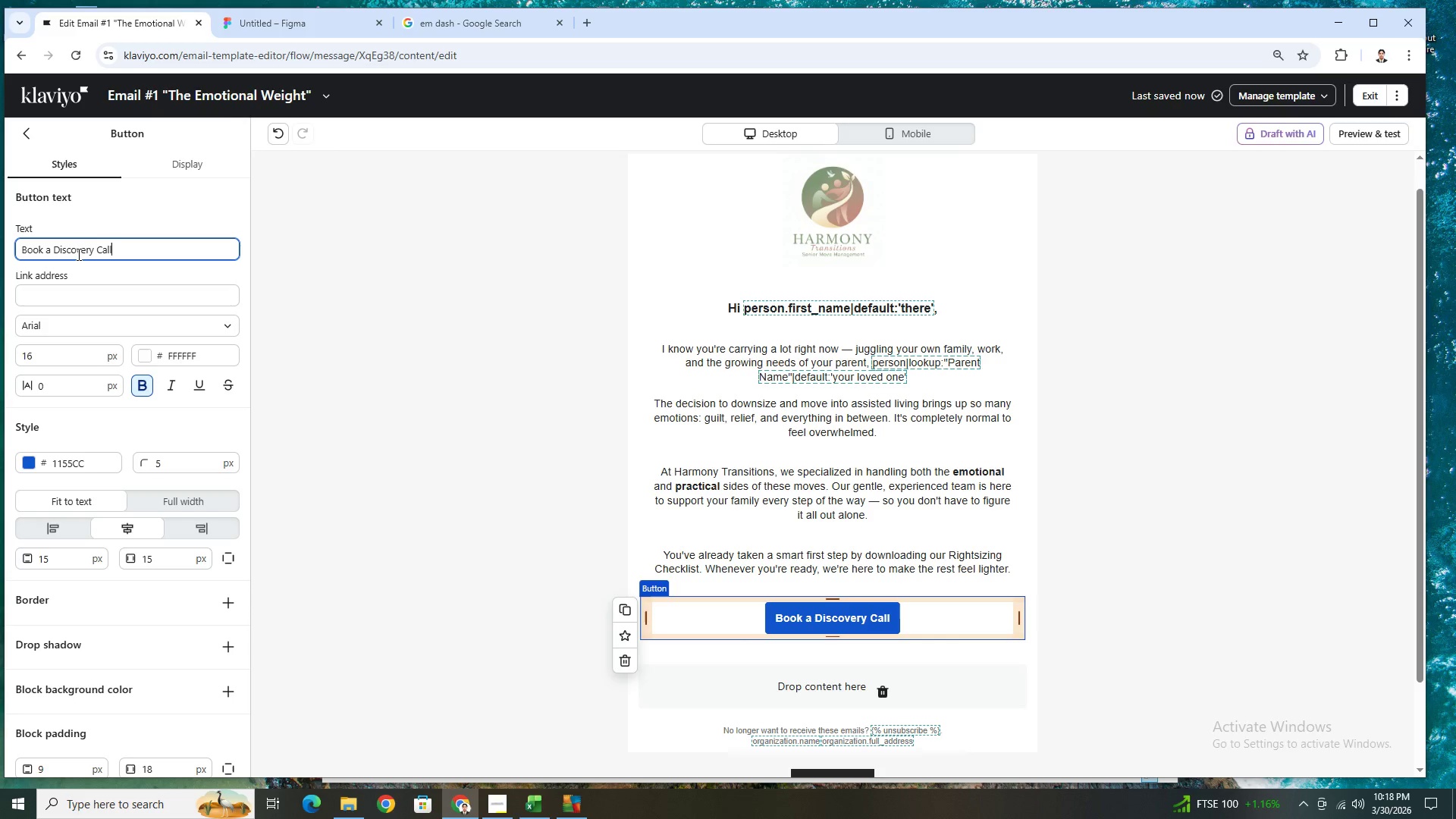 
left_click([199, 606])
 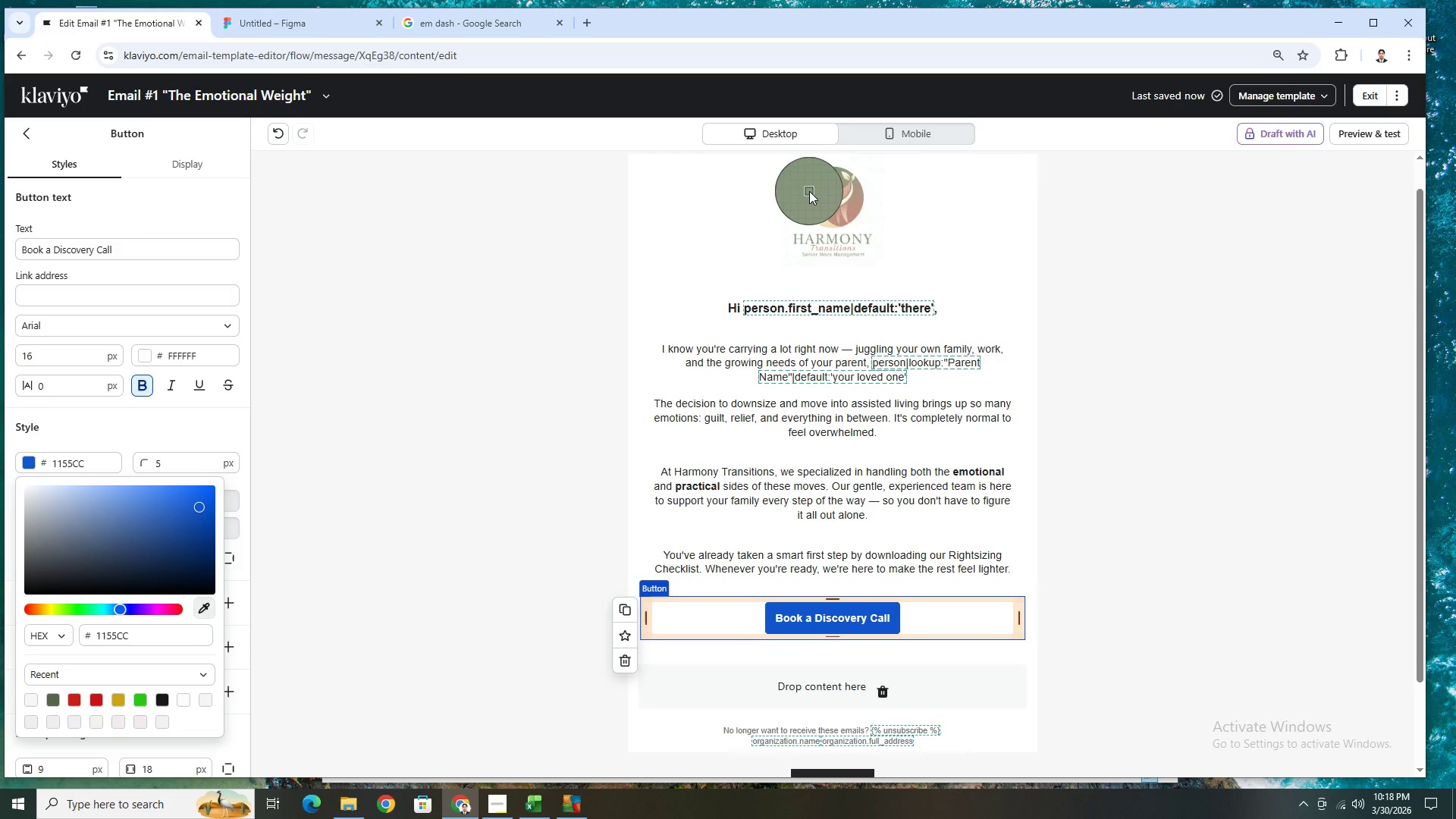 
left_click([809, 191])
 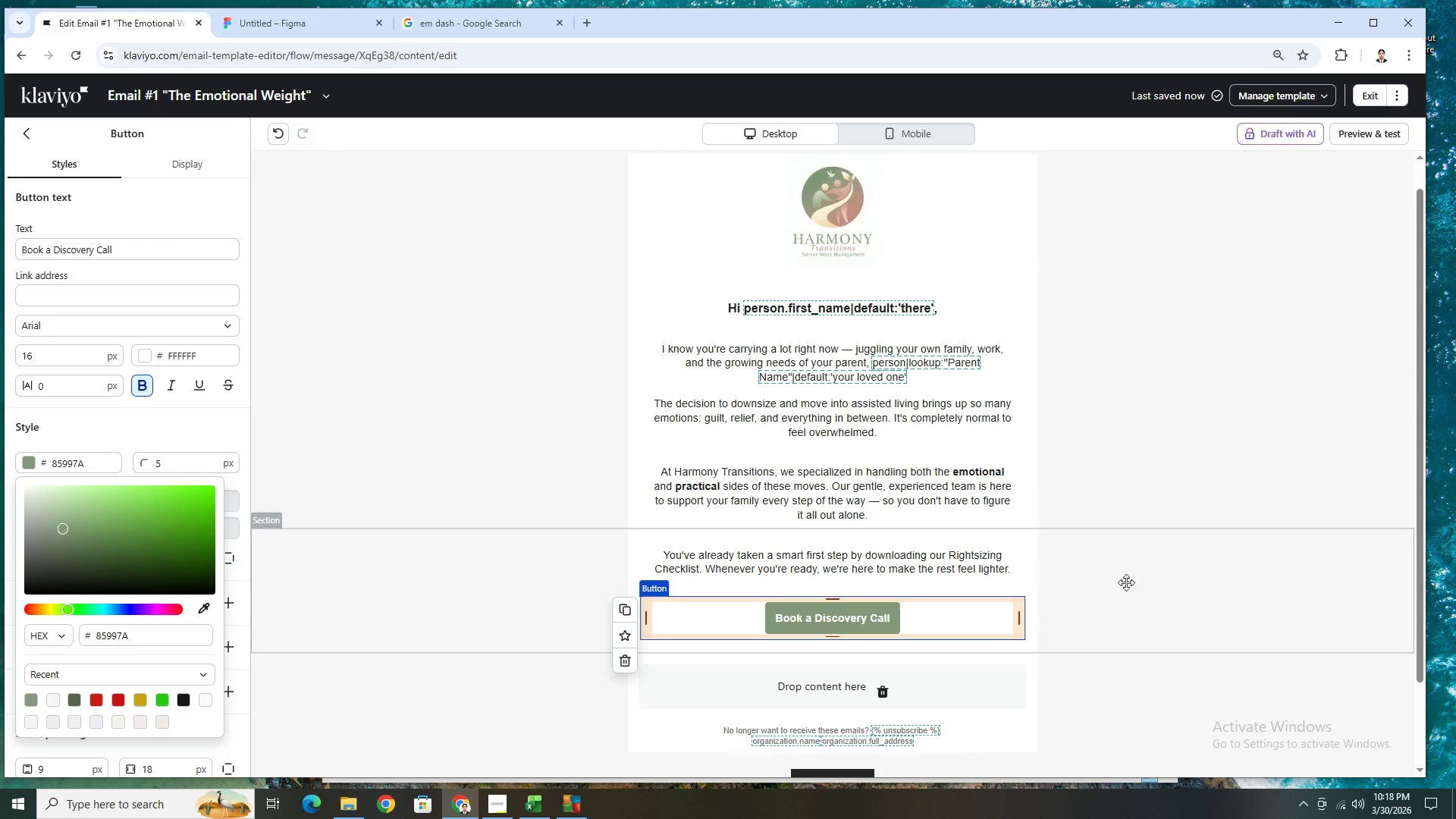 
left_click([1138, 582])
 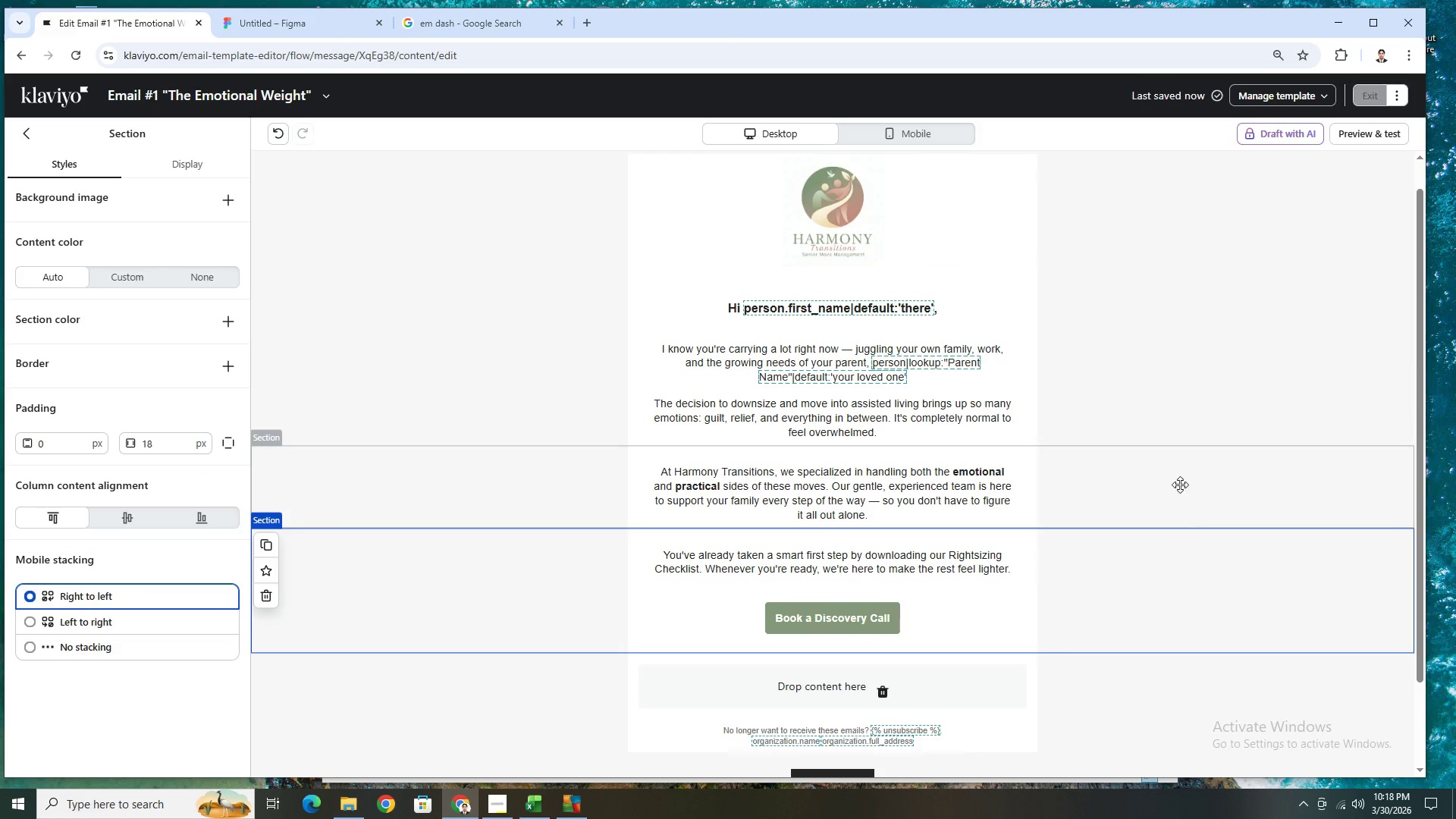 
scroll: coordinate [1168, 440], scroll_direction: down, amount: 2.0
 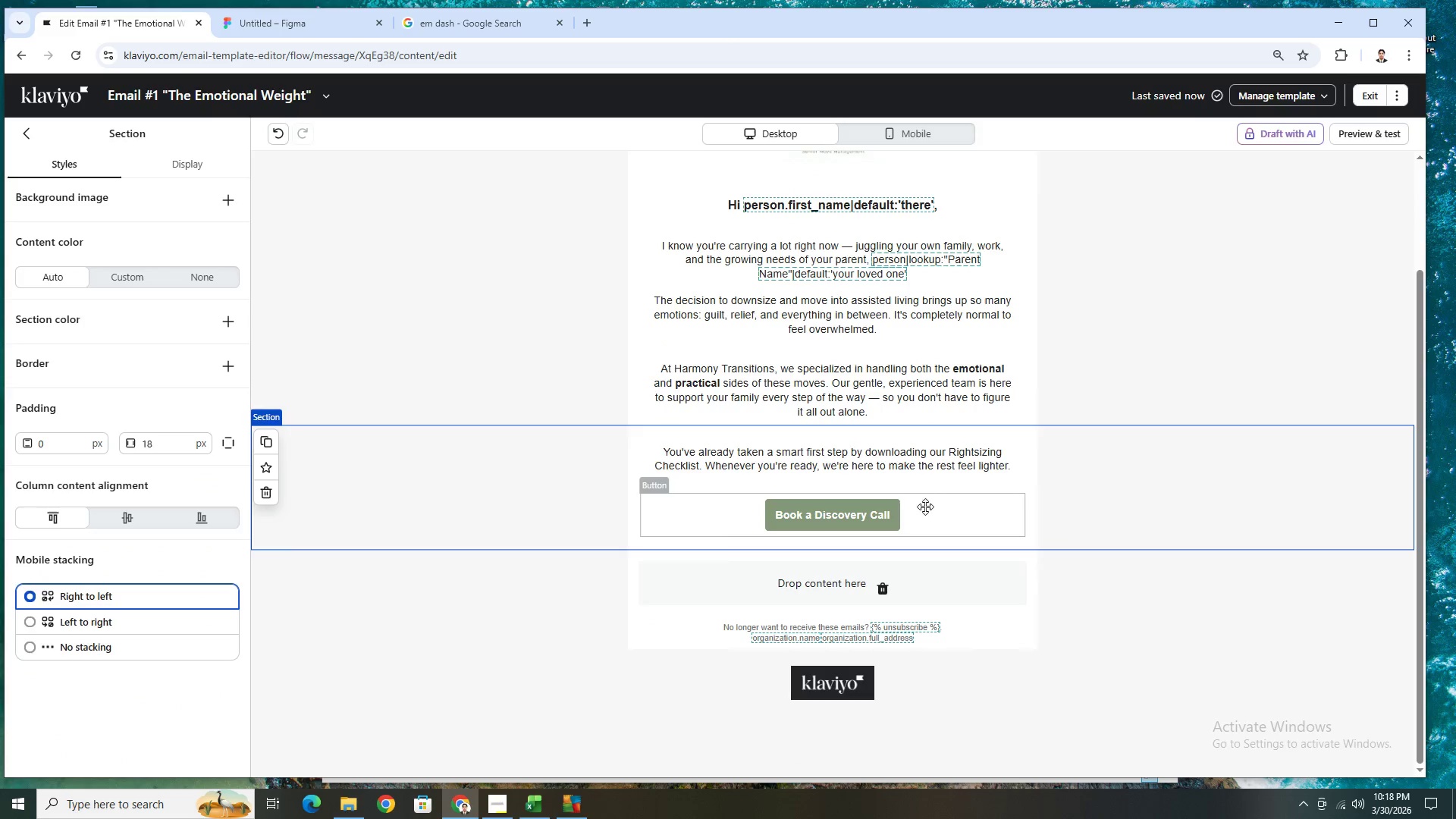 
left_click([929, 515])
 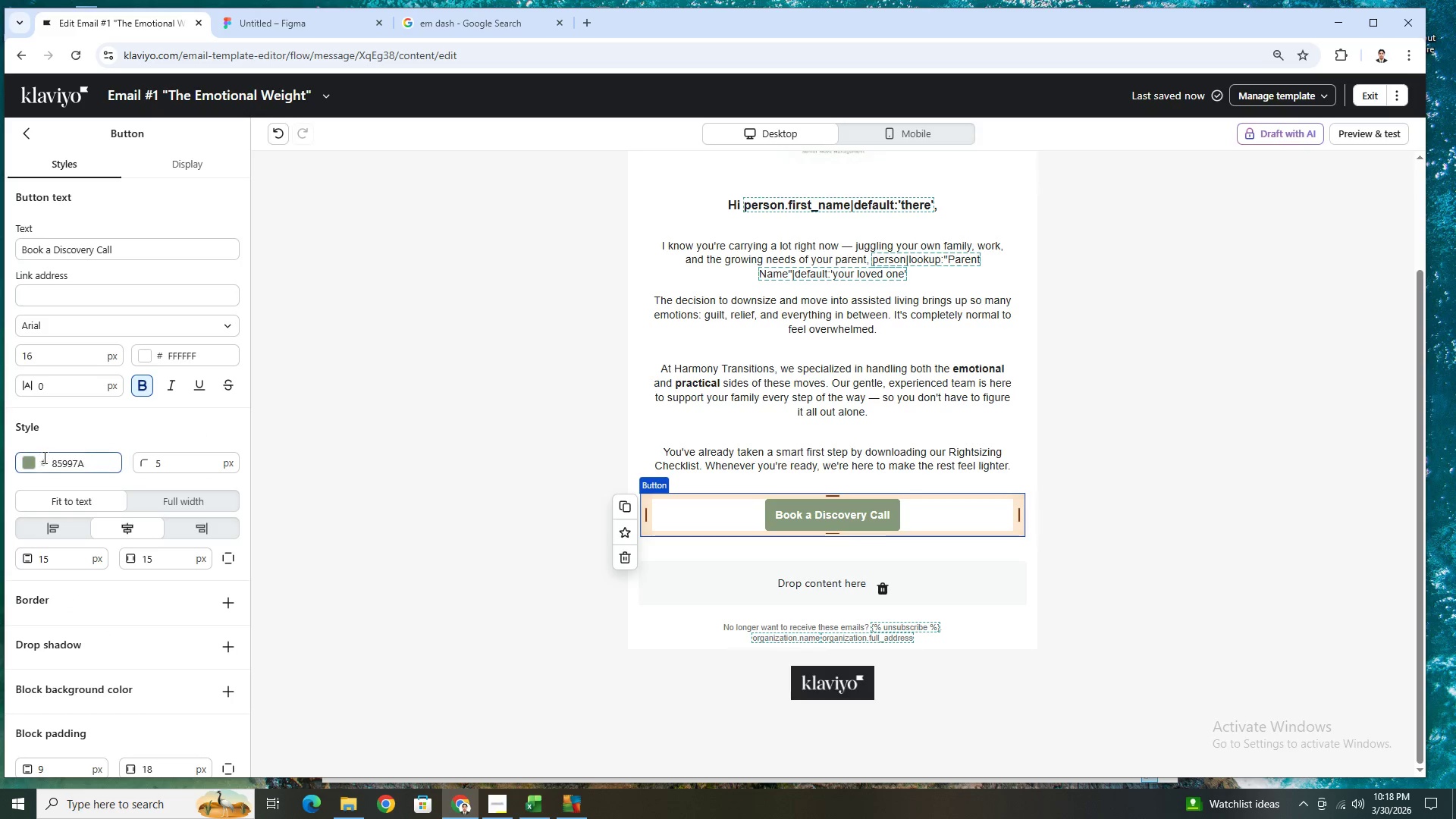 
left_click([32, 461])
 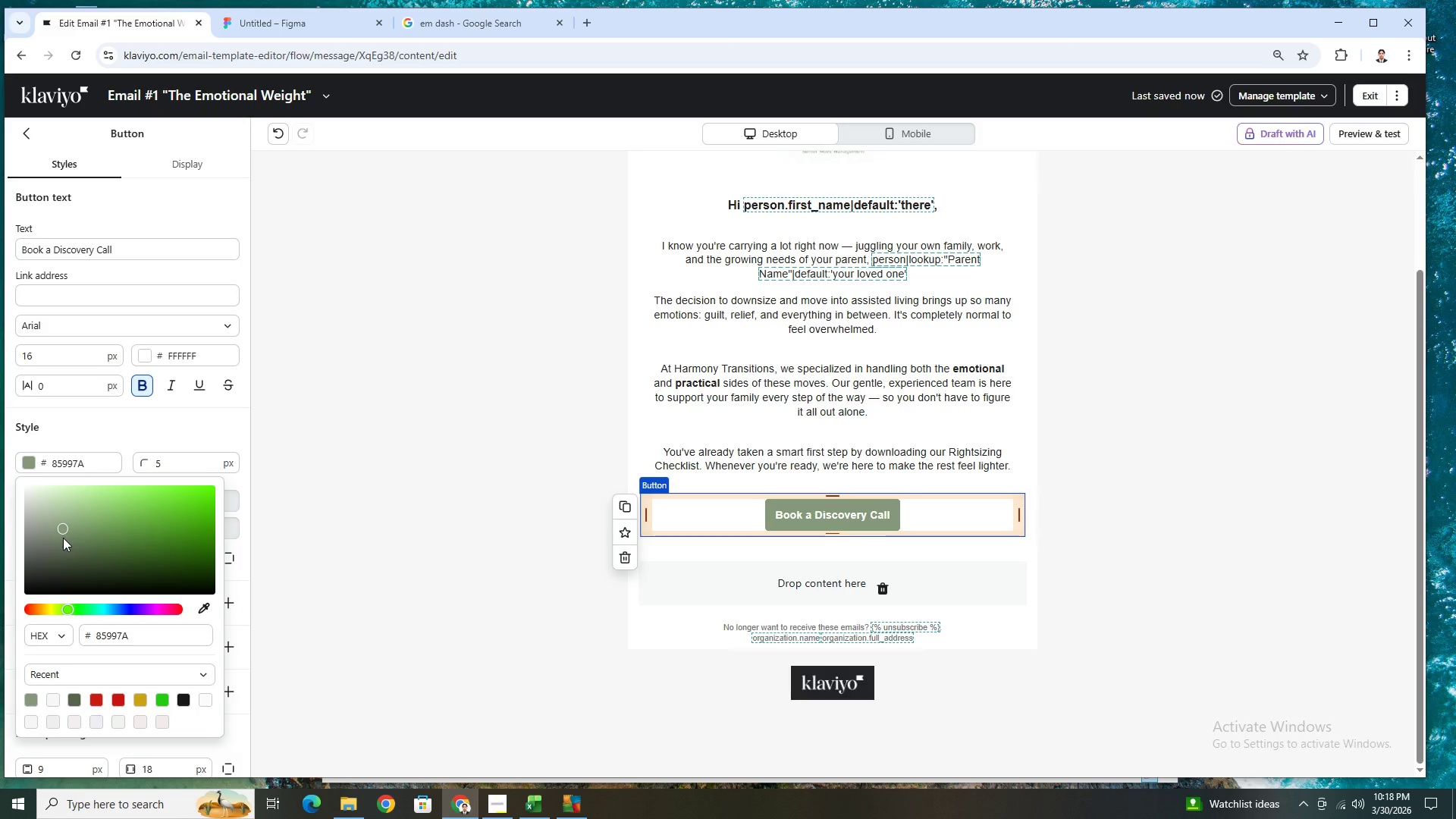 
left_click([62, 537])
 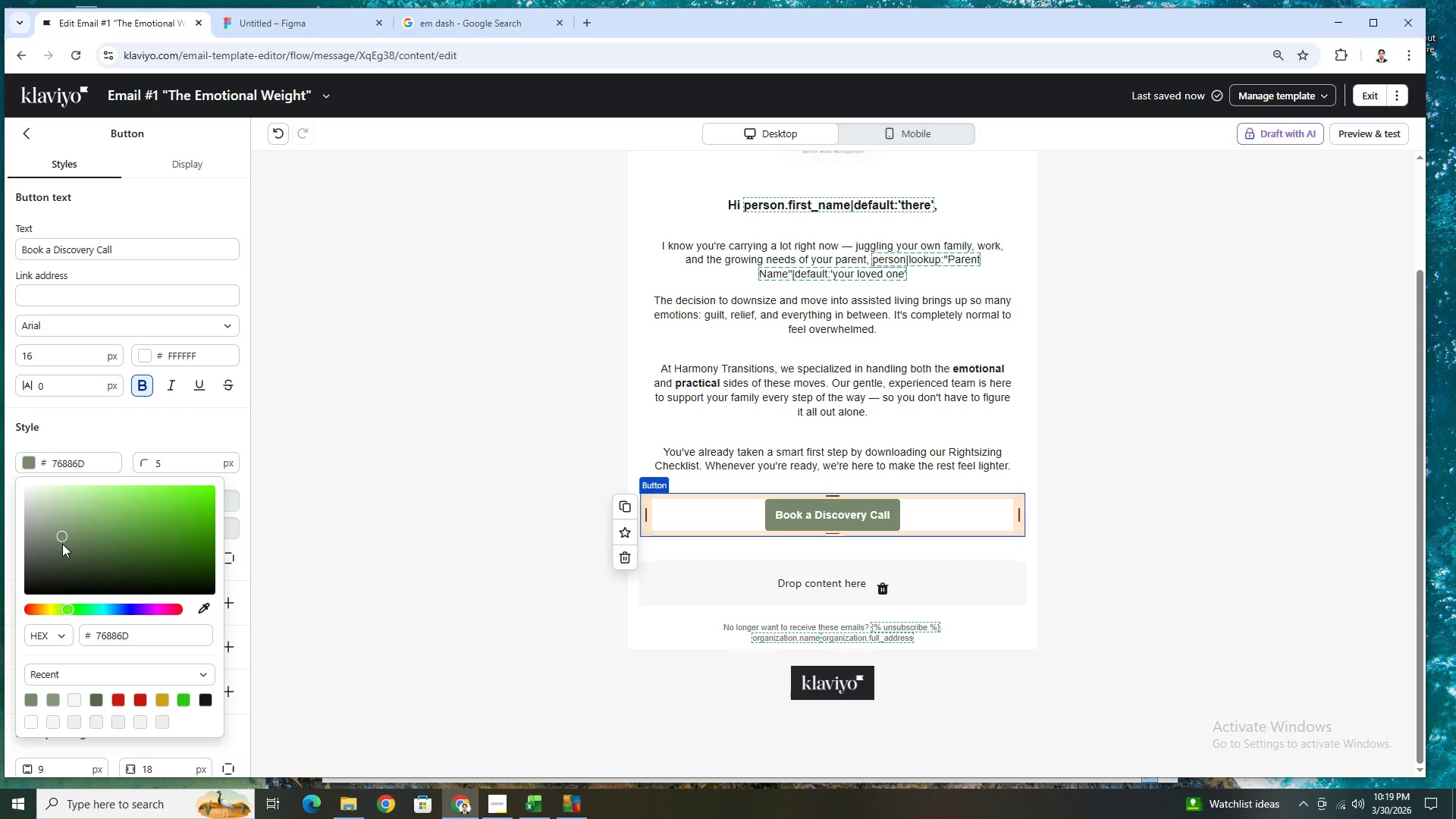 
left_click([62, 544])
 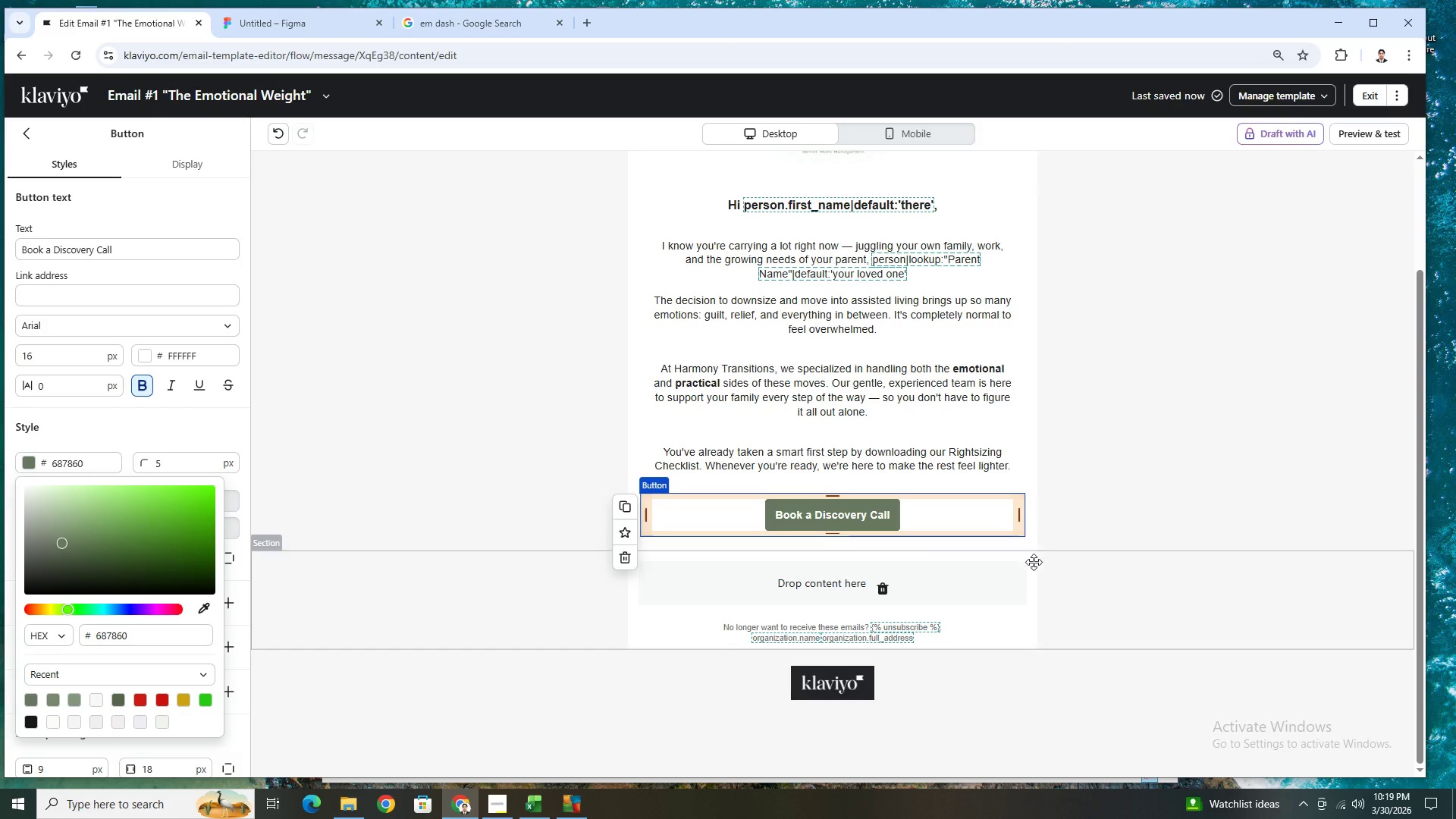 
left_click([1153, 579])
 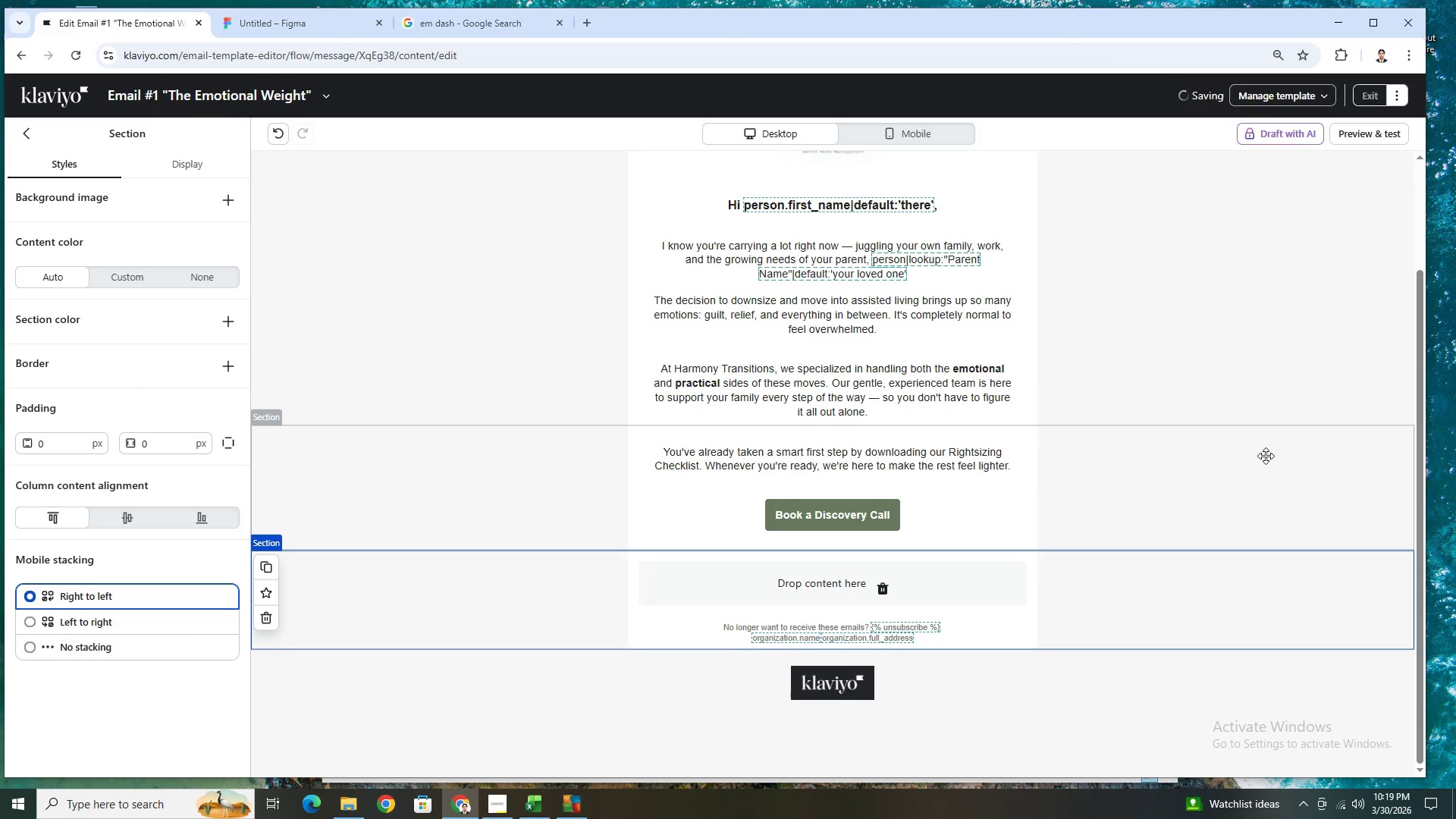 
scroll: coordinate [1267, 448], scroll_direction: up, amount: 2.0
 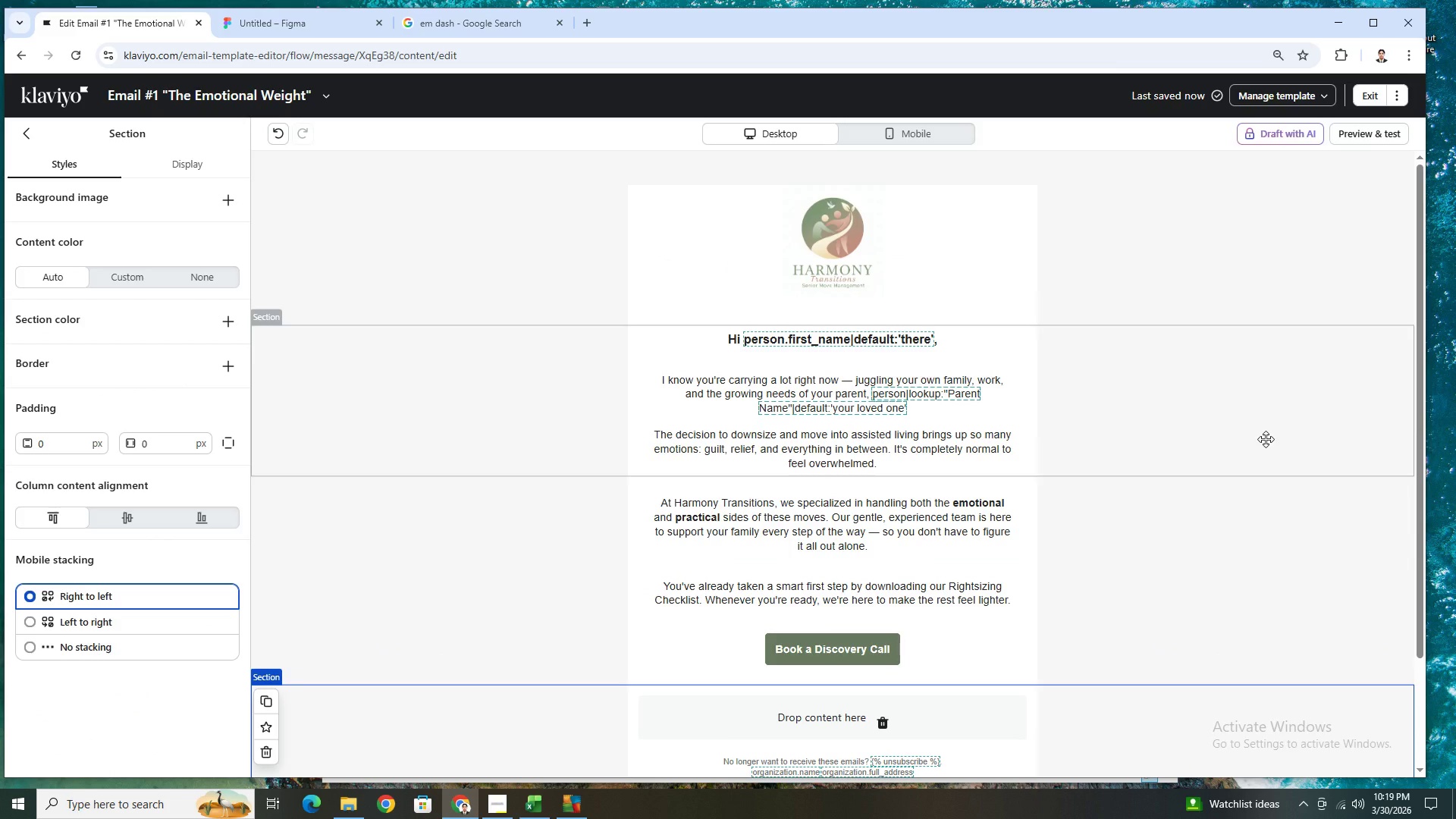 
scroll: coordinate [1284, 340], scroll_direction: down, amount: 2.0
 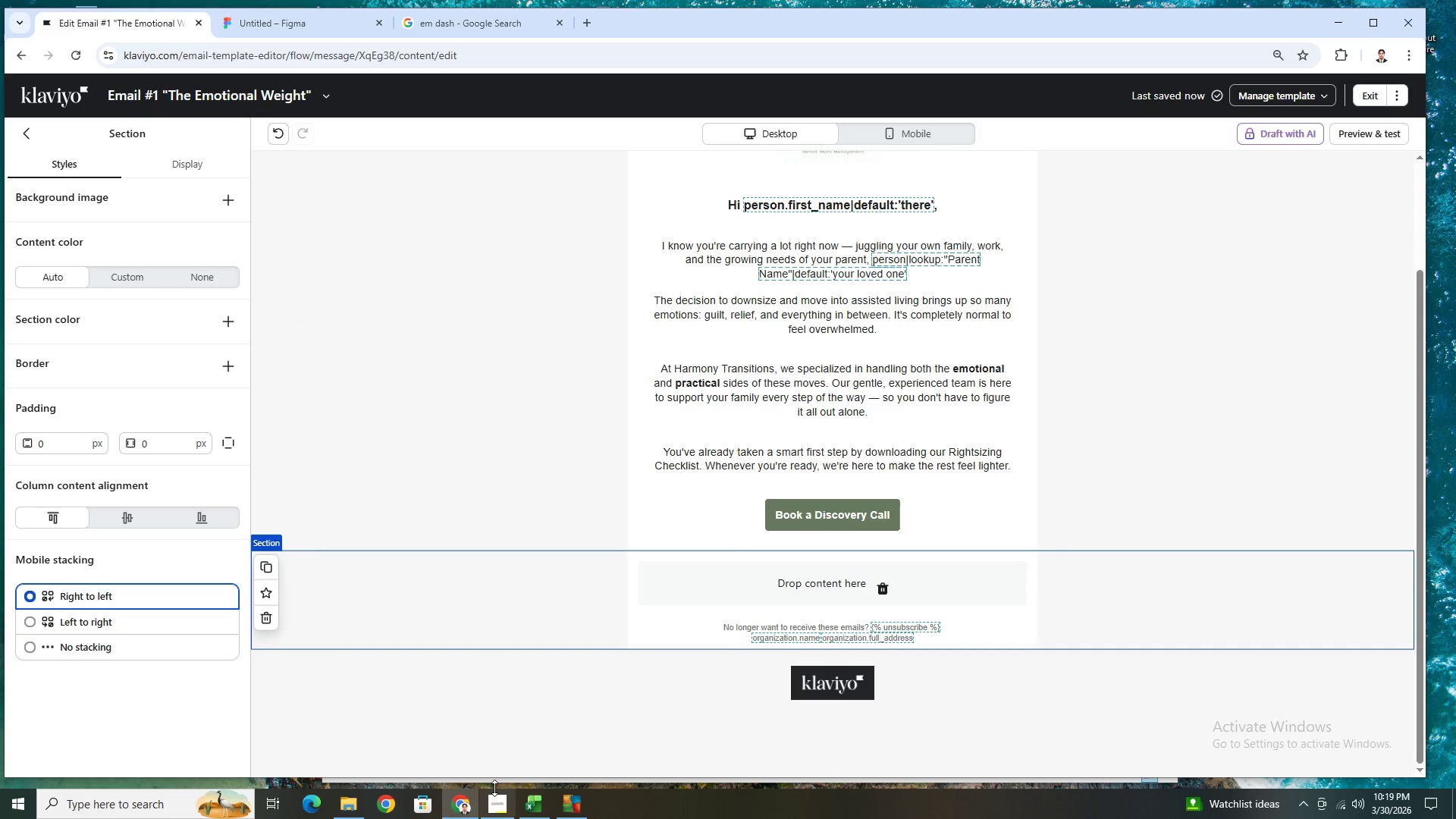 
left_click([498, 808])